 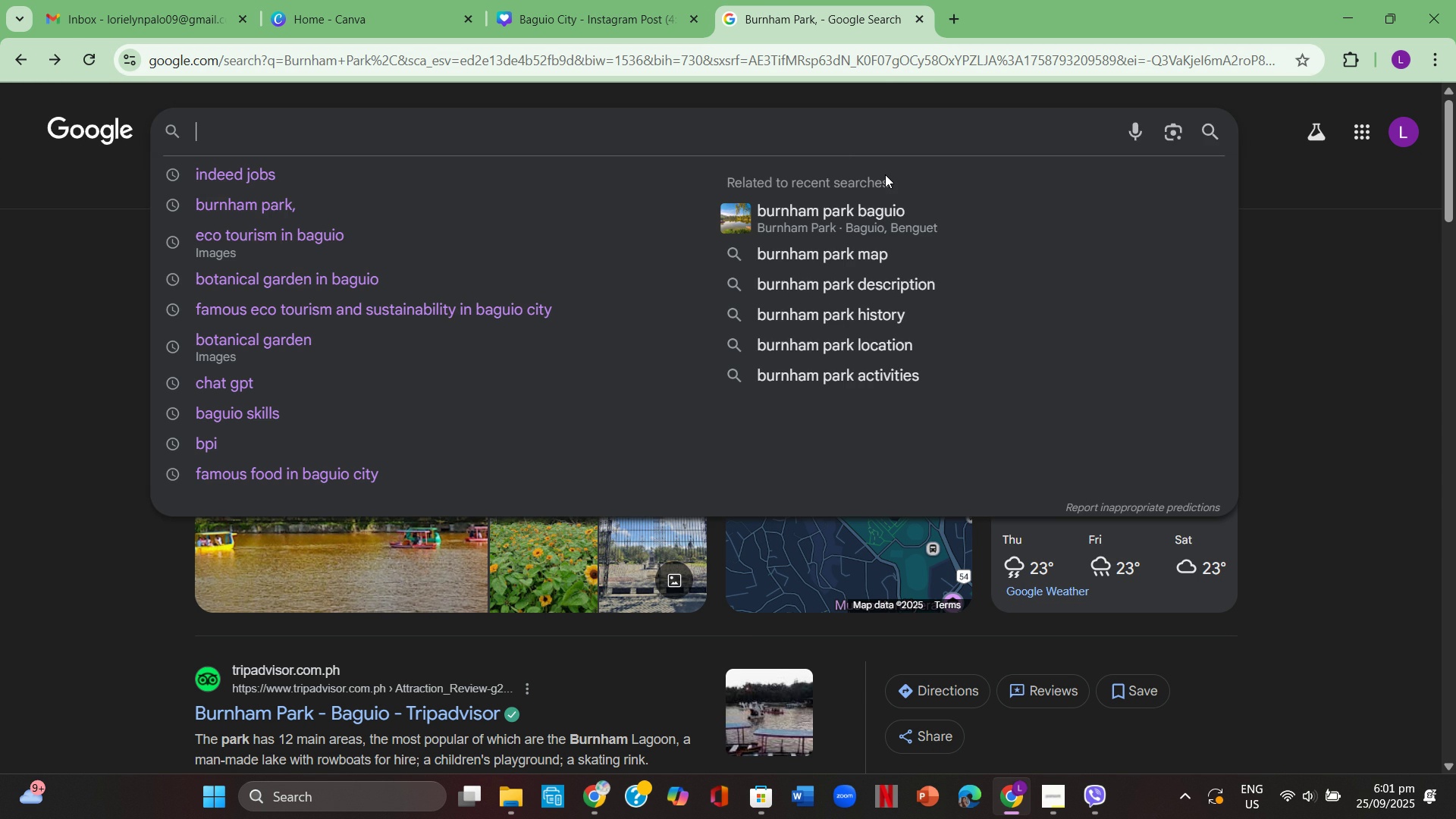 
type(tourism in baguio )
 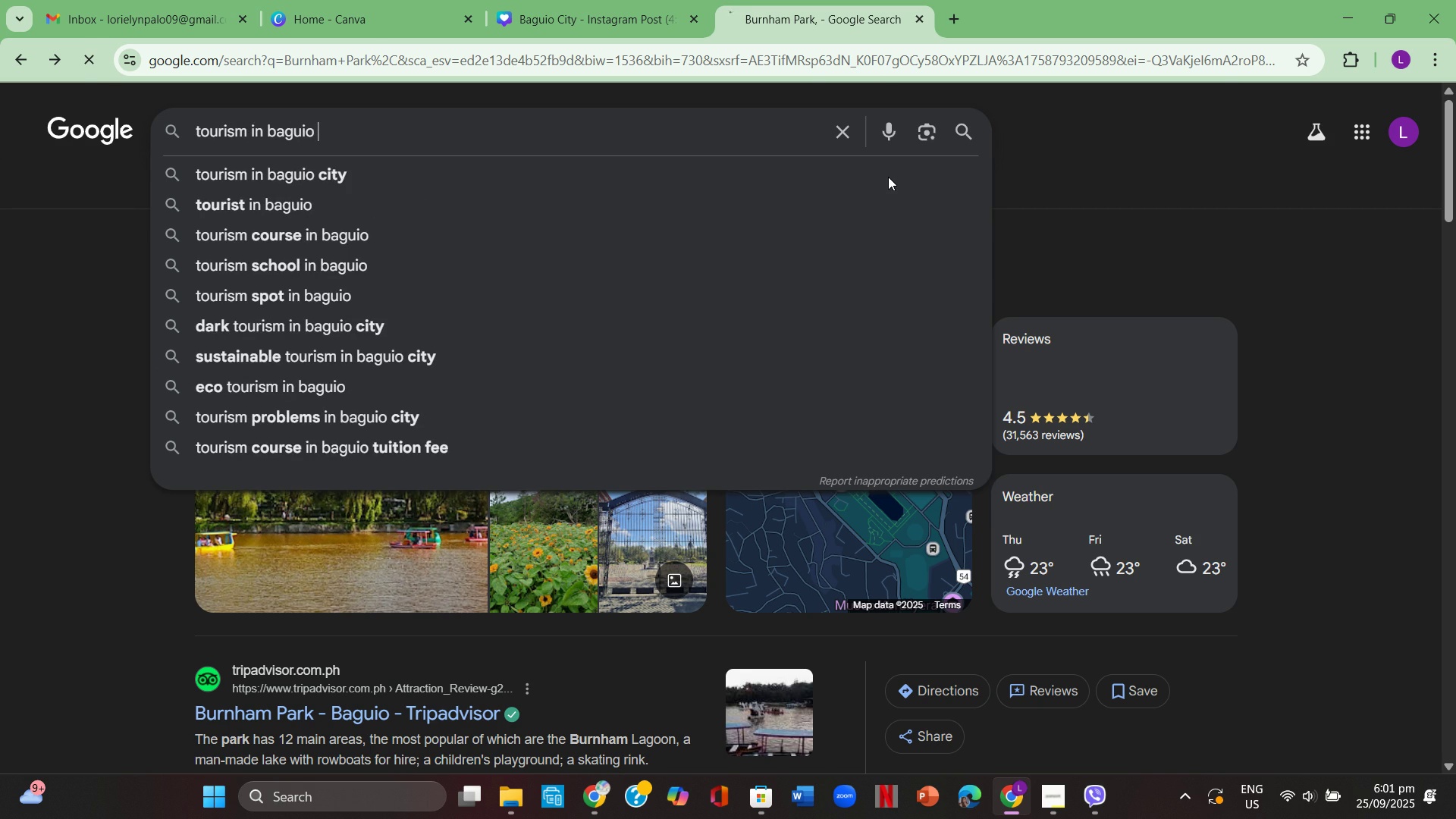 
key(Enter)
 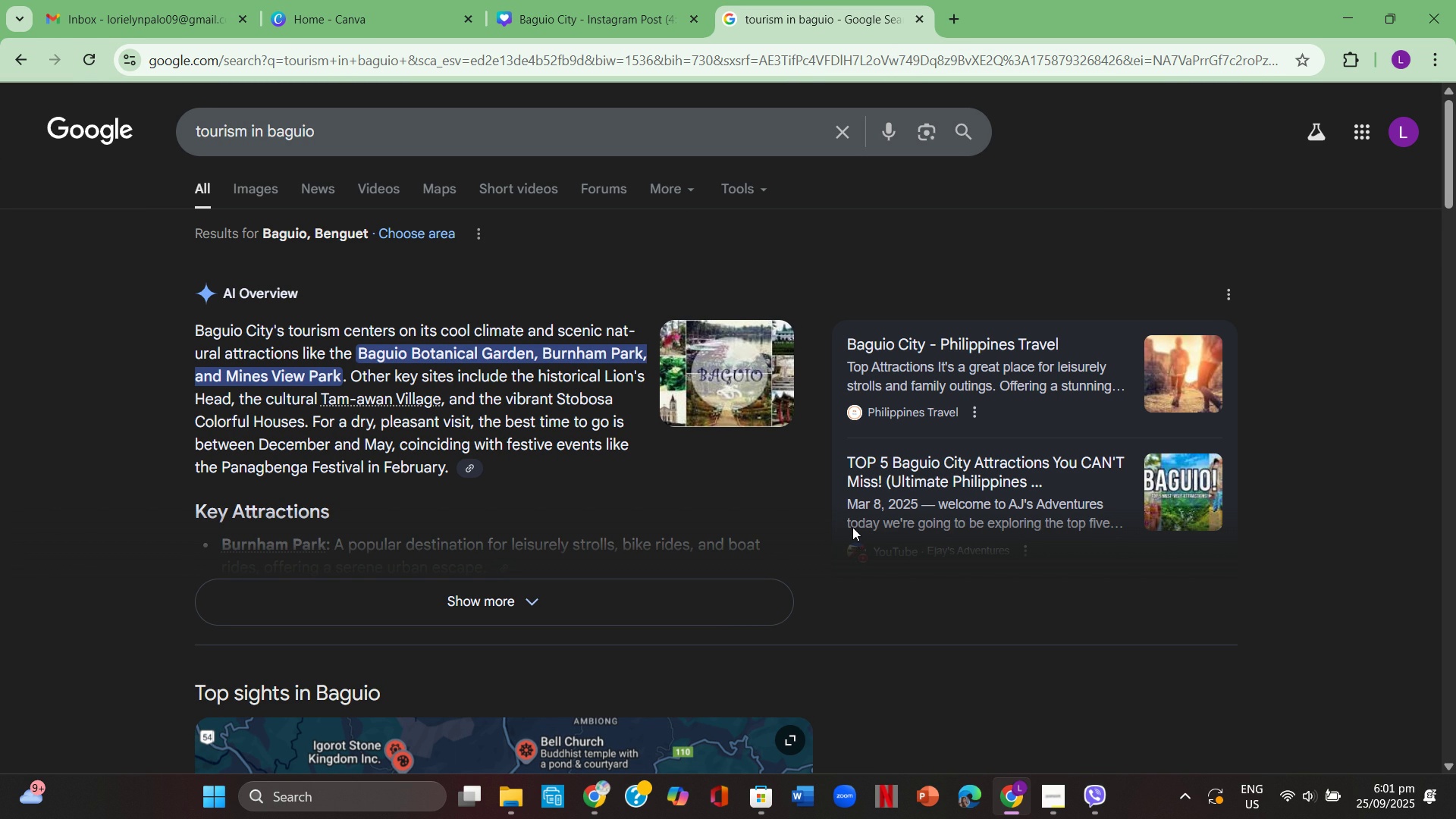 
wait(12.14)
 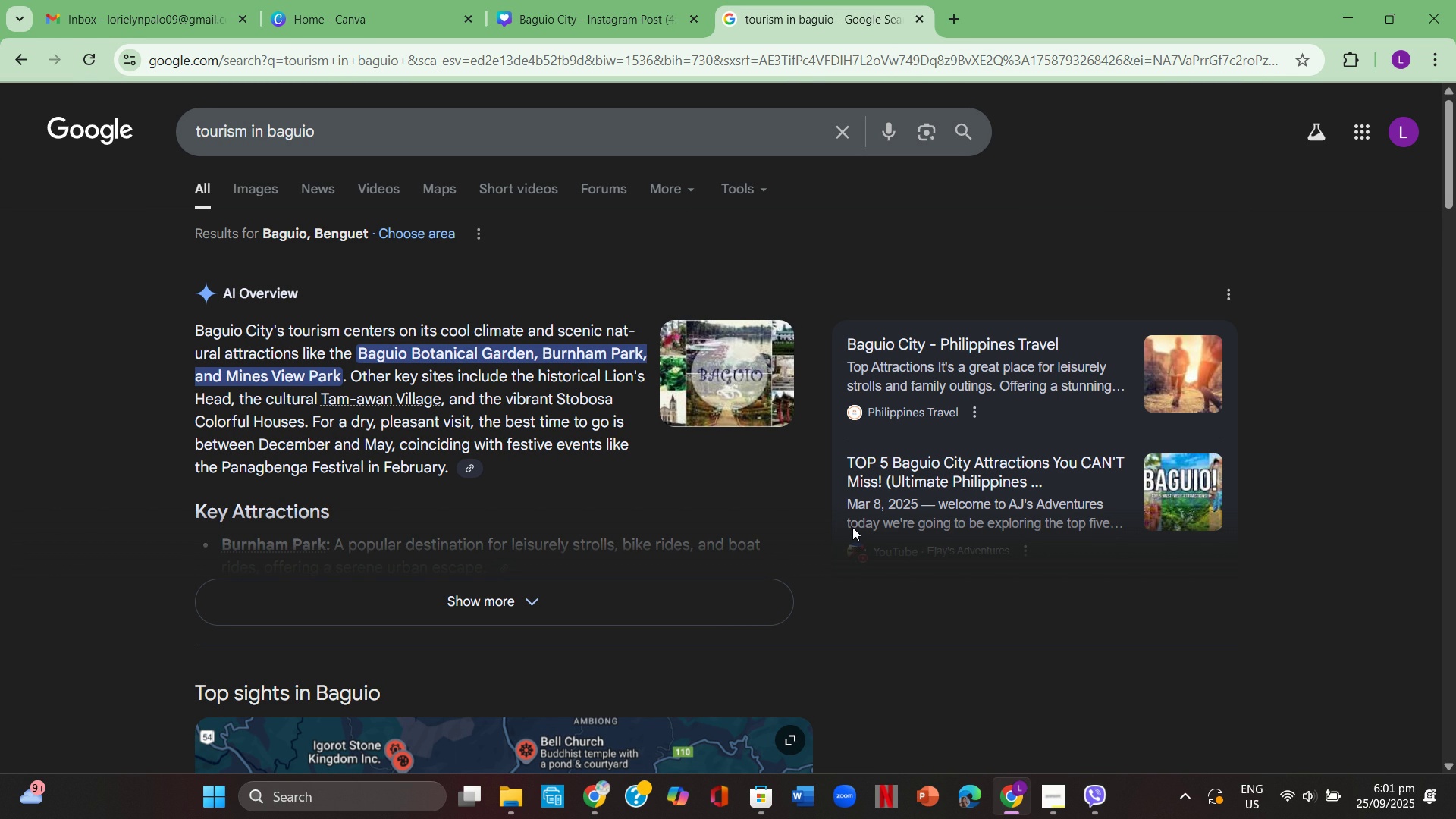 
mouse_move([847, 130])
 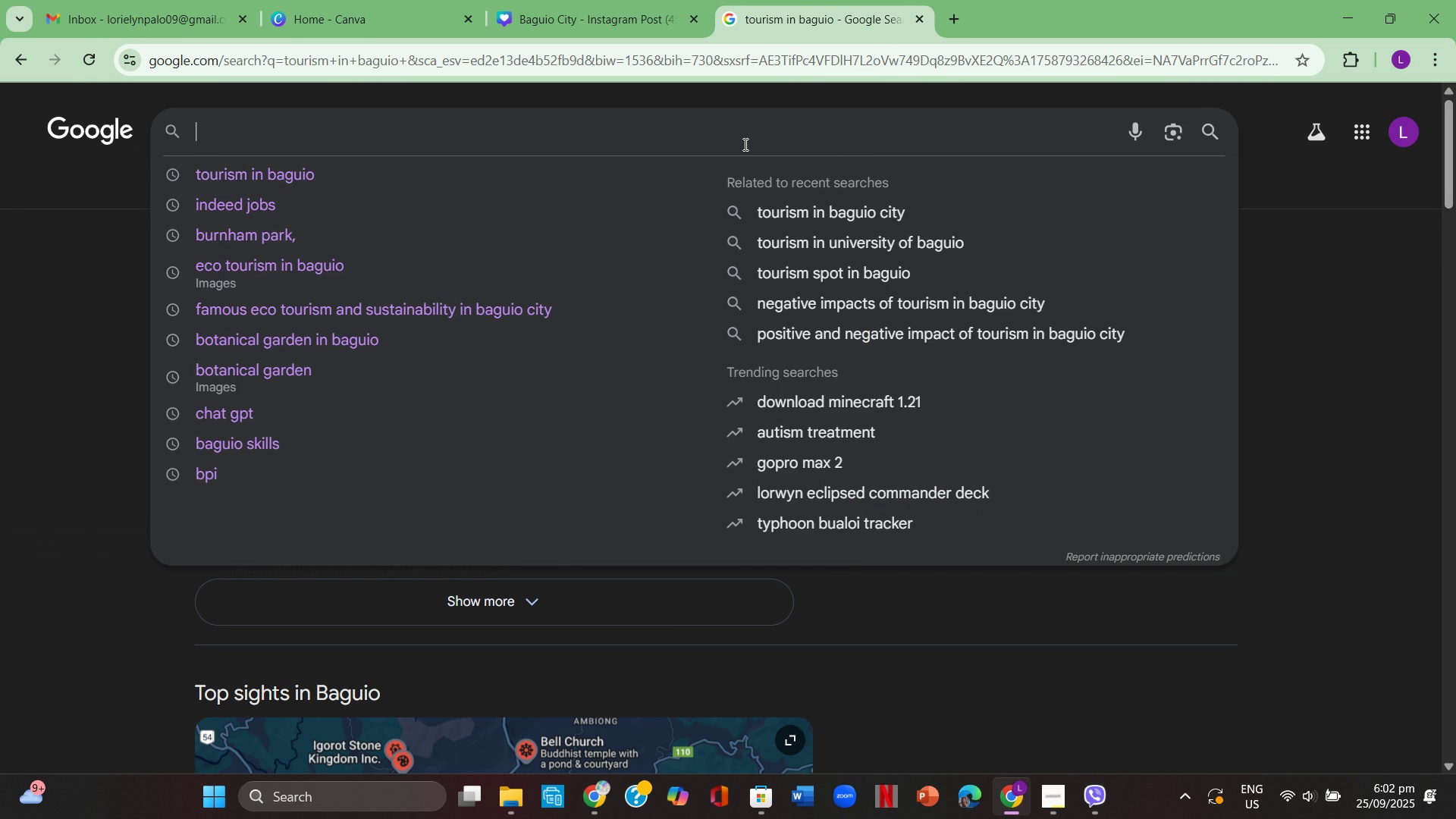 
left_click([744, 143])
 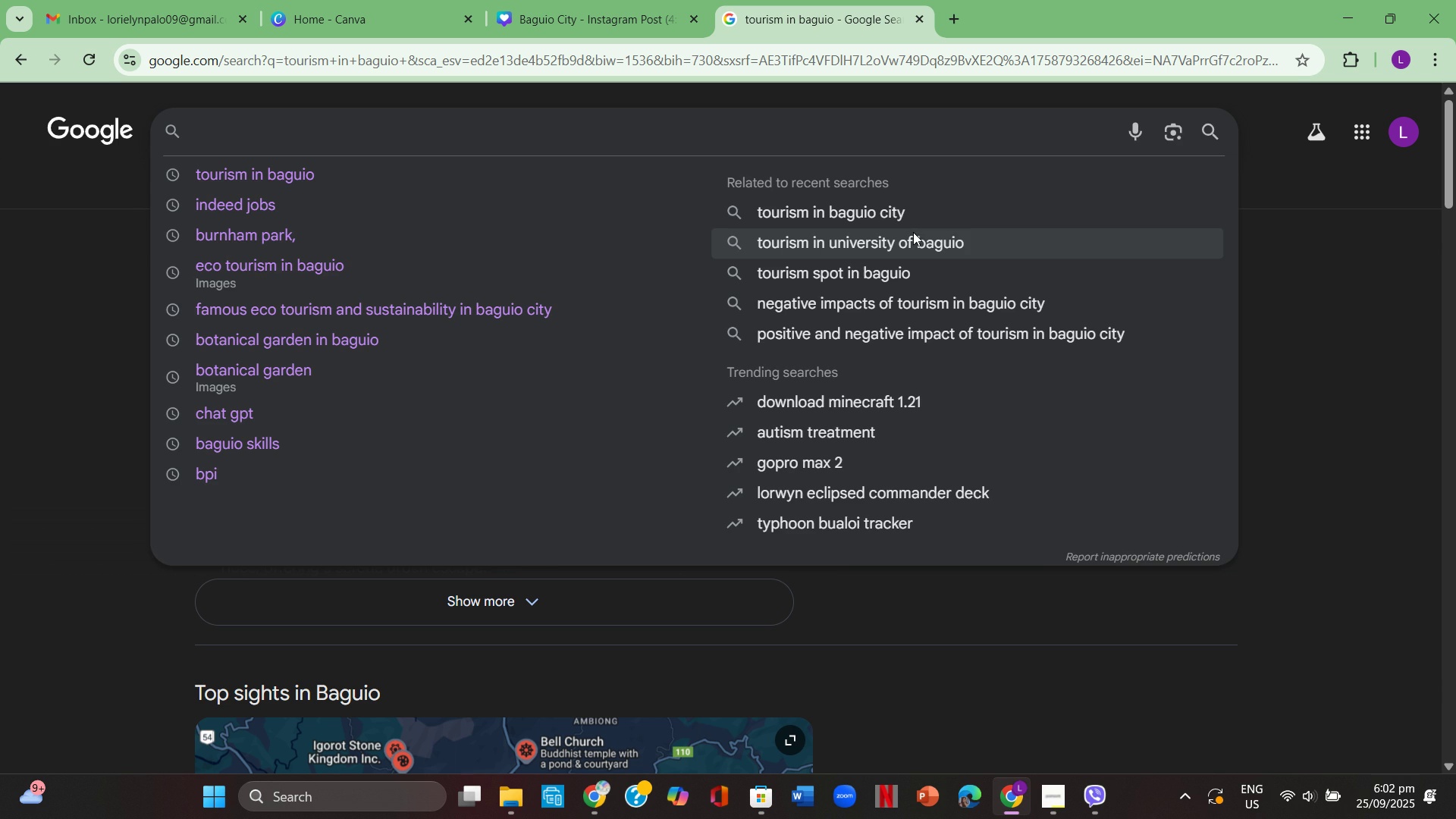 
type(hospitality in baguio city)
 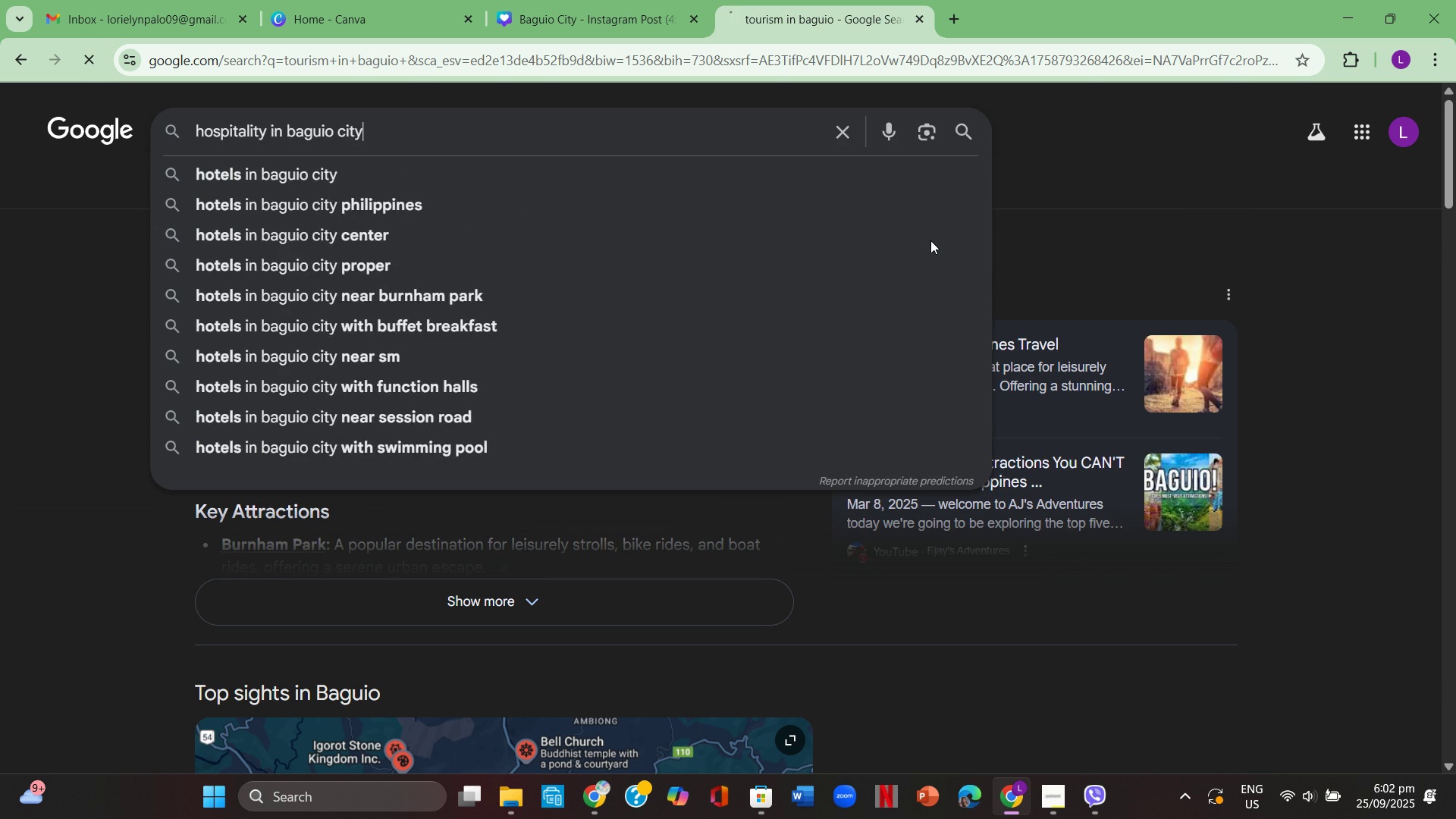 
key(Enter)
 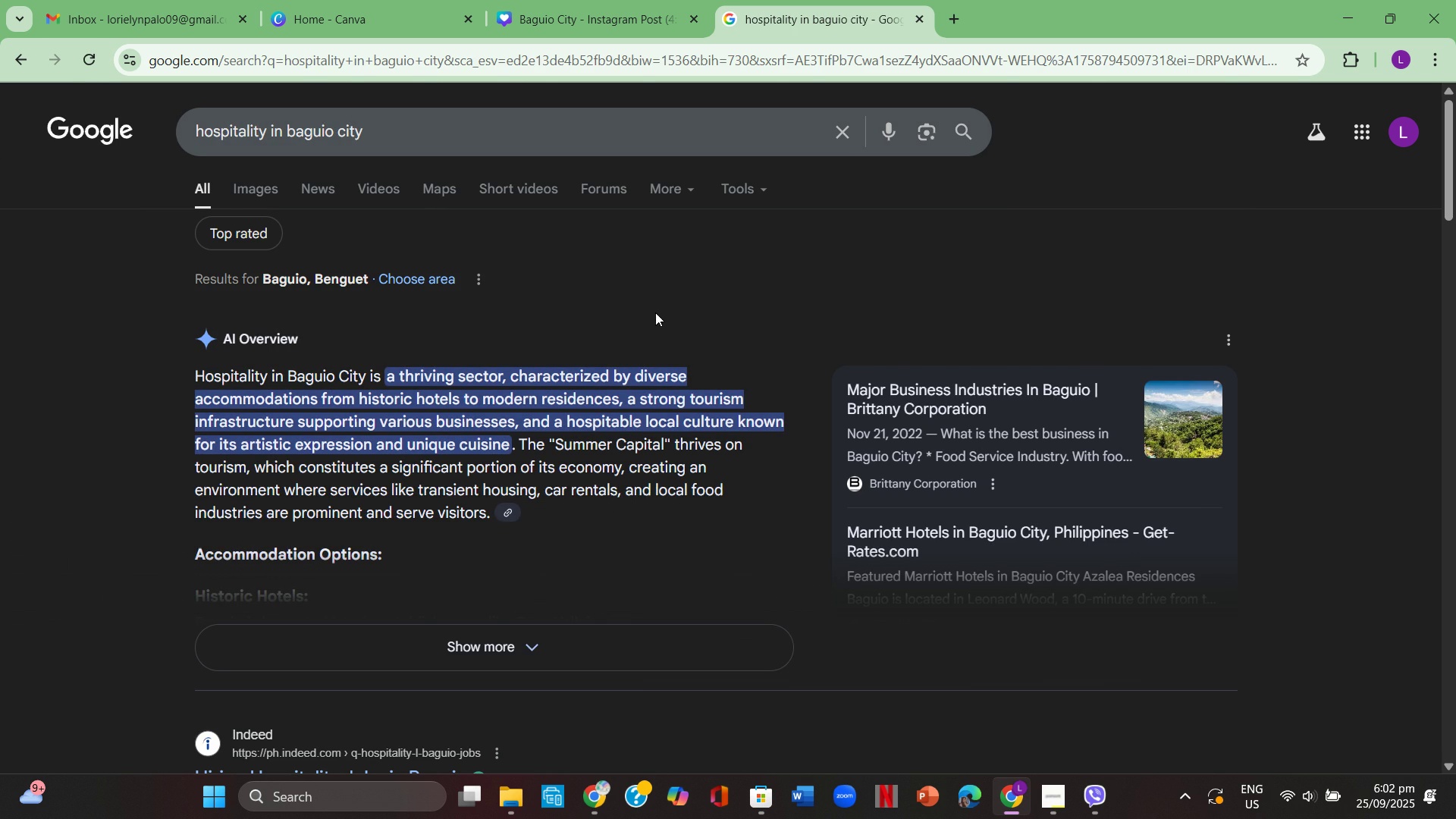 
scroll: coordinate [659, 286], scroll_direction: down, amount: 1.0
 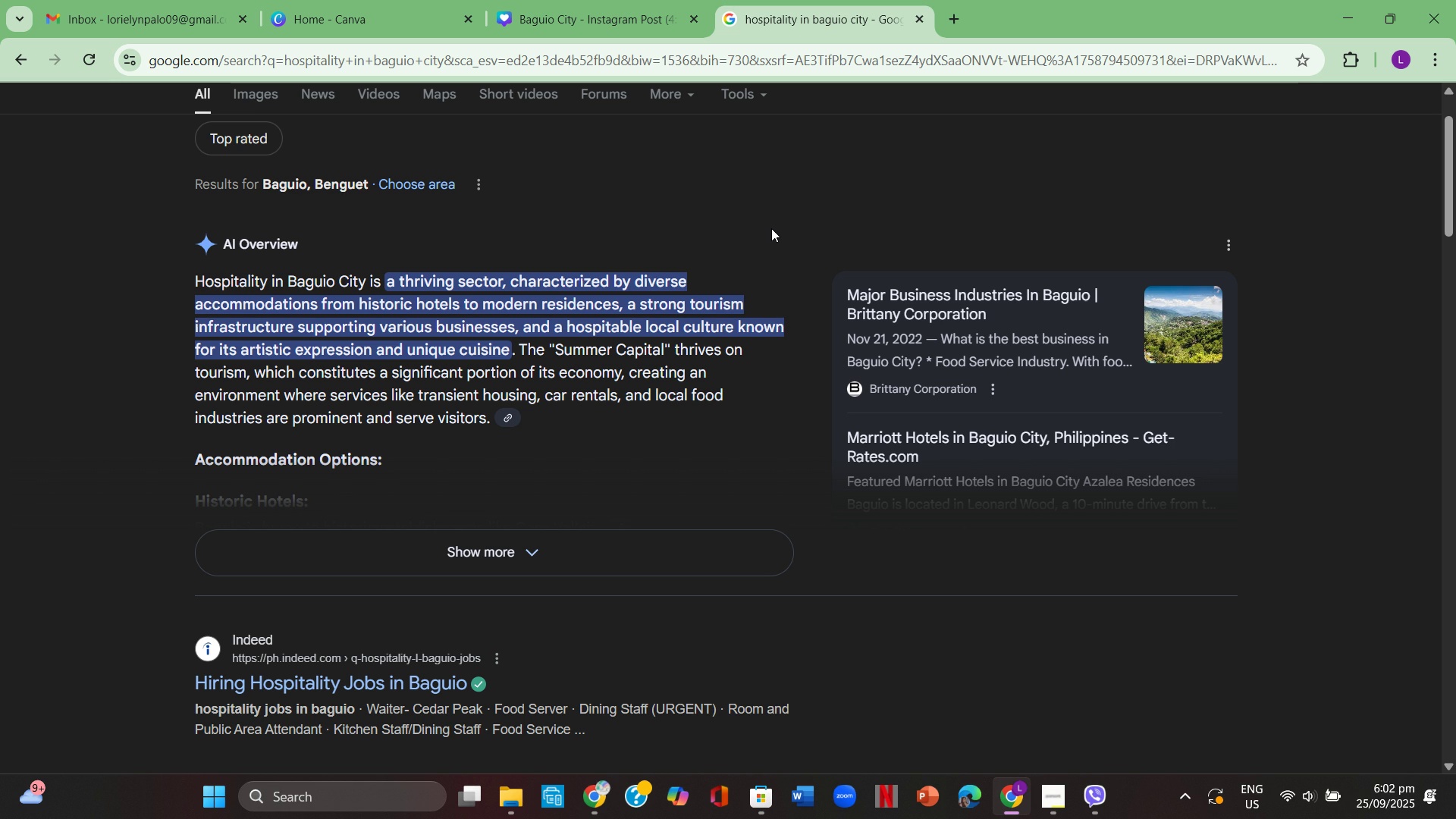 
wait(13.39)
 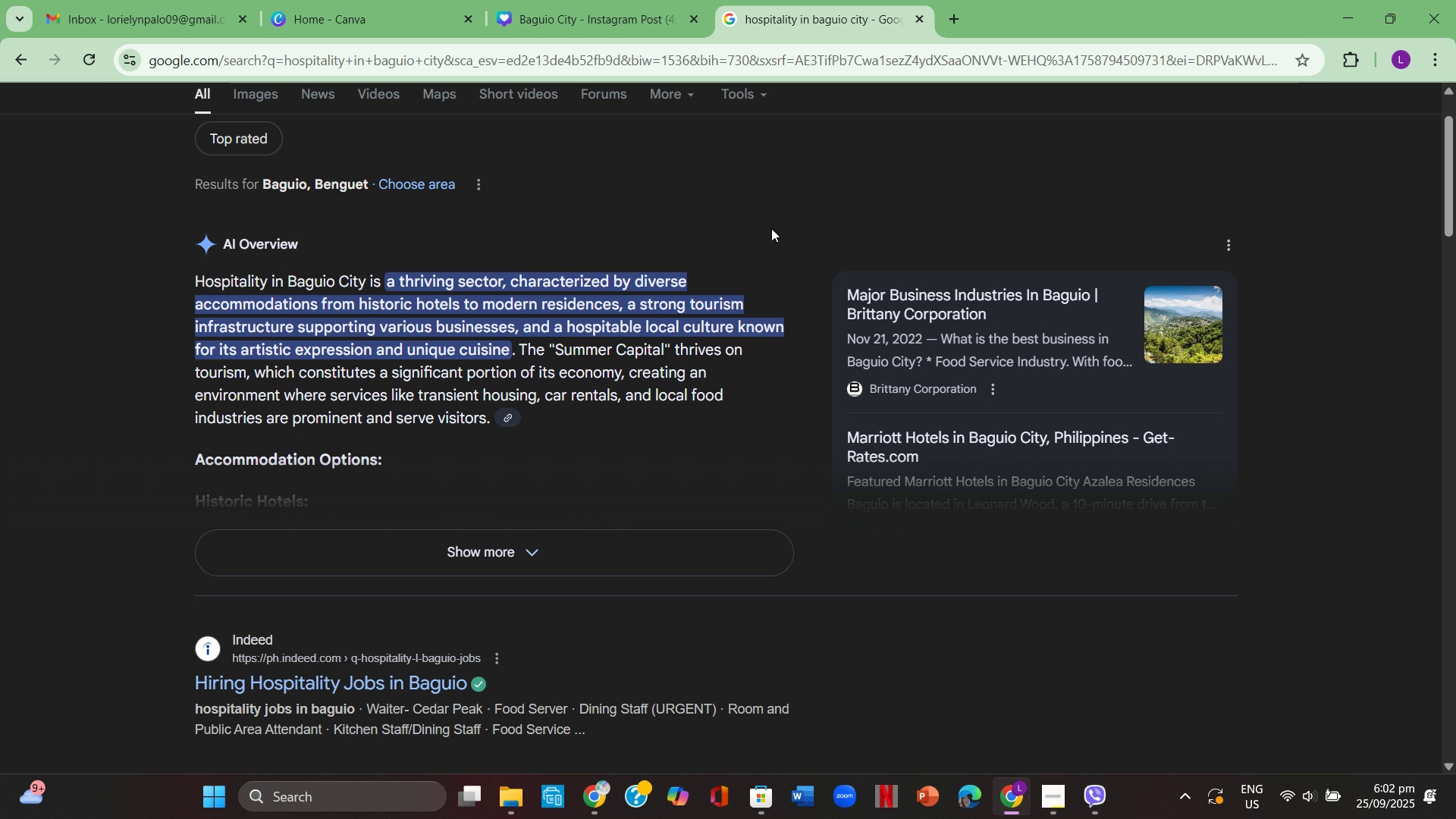 
left_click([551, 534])
 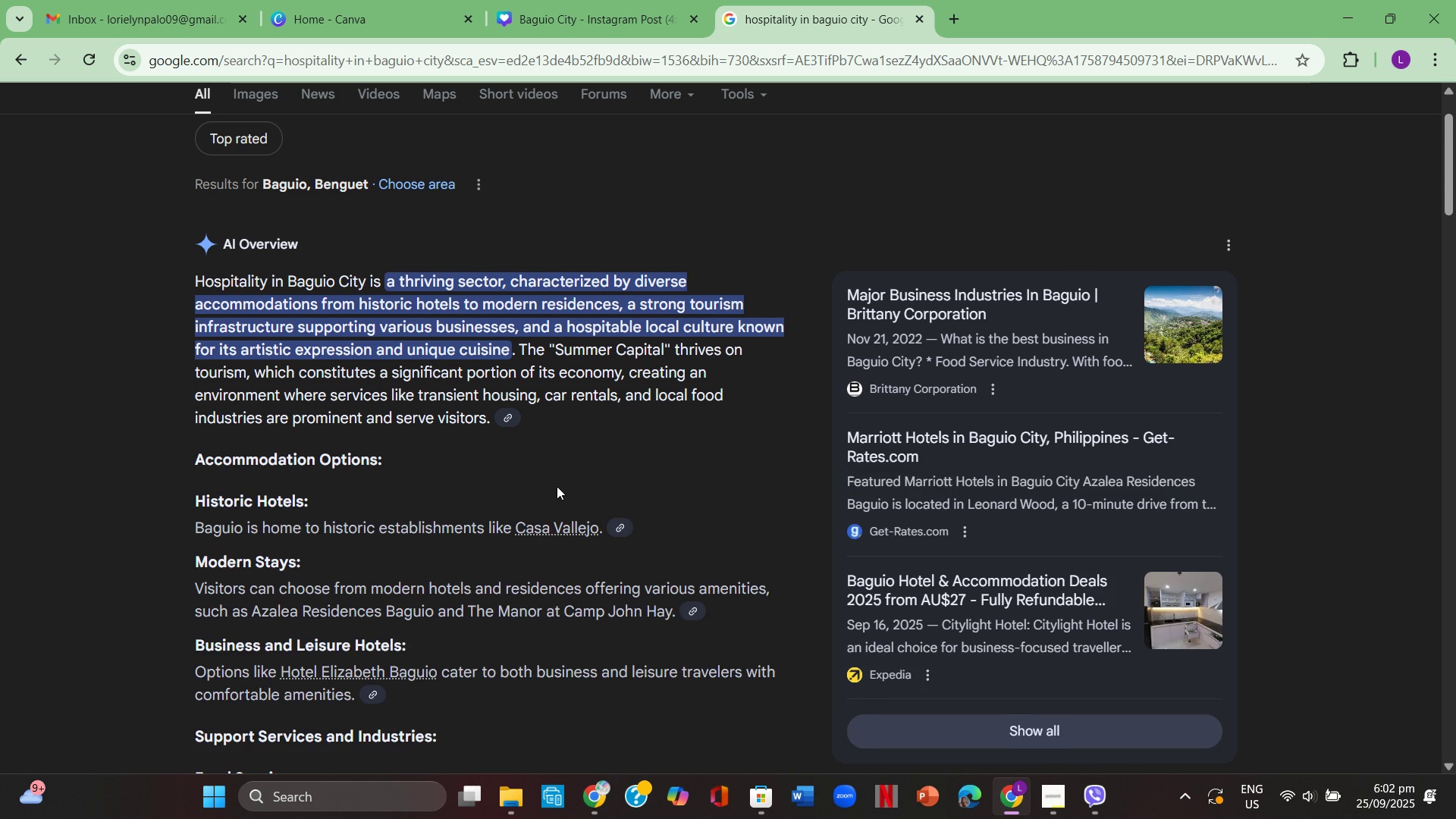 
scroll: coordinate [557, 486], scroll_direction: down, amount: 1.0
 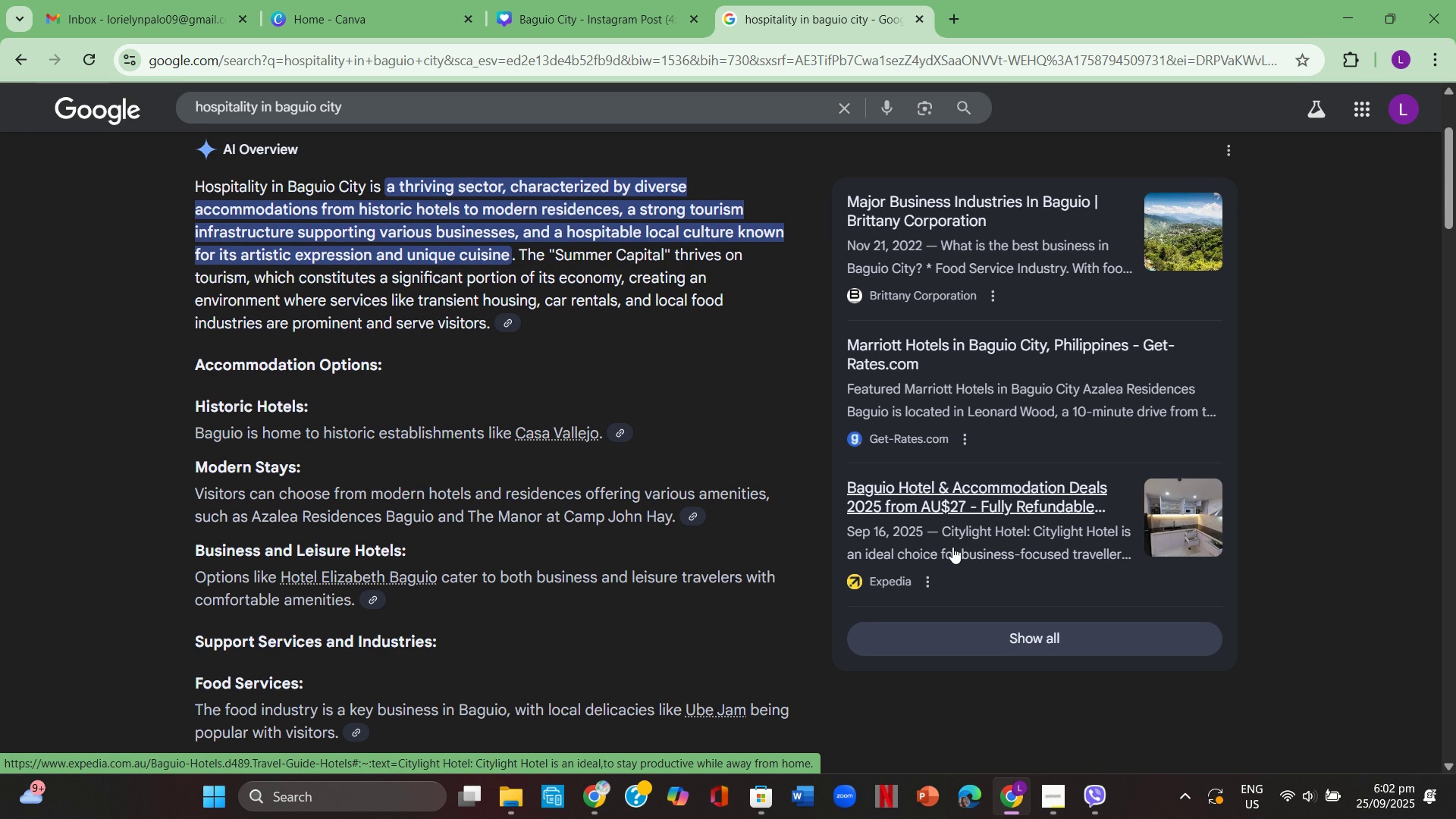 
wait(6.49)
 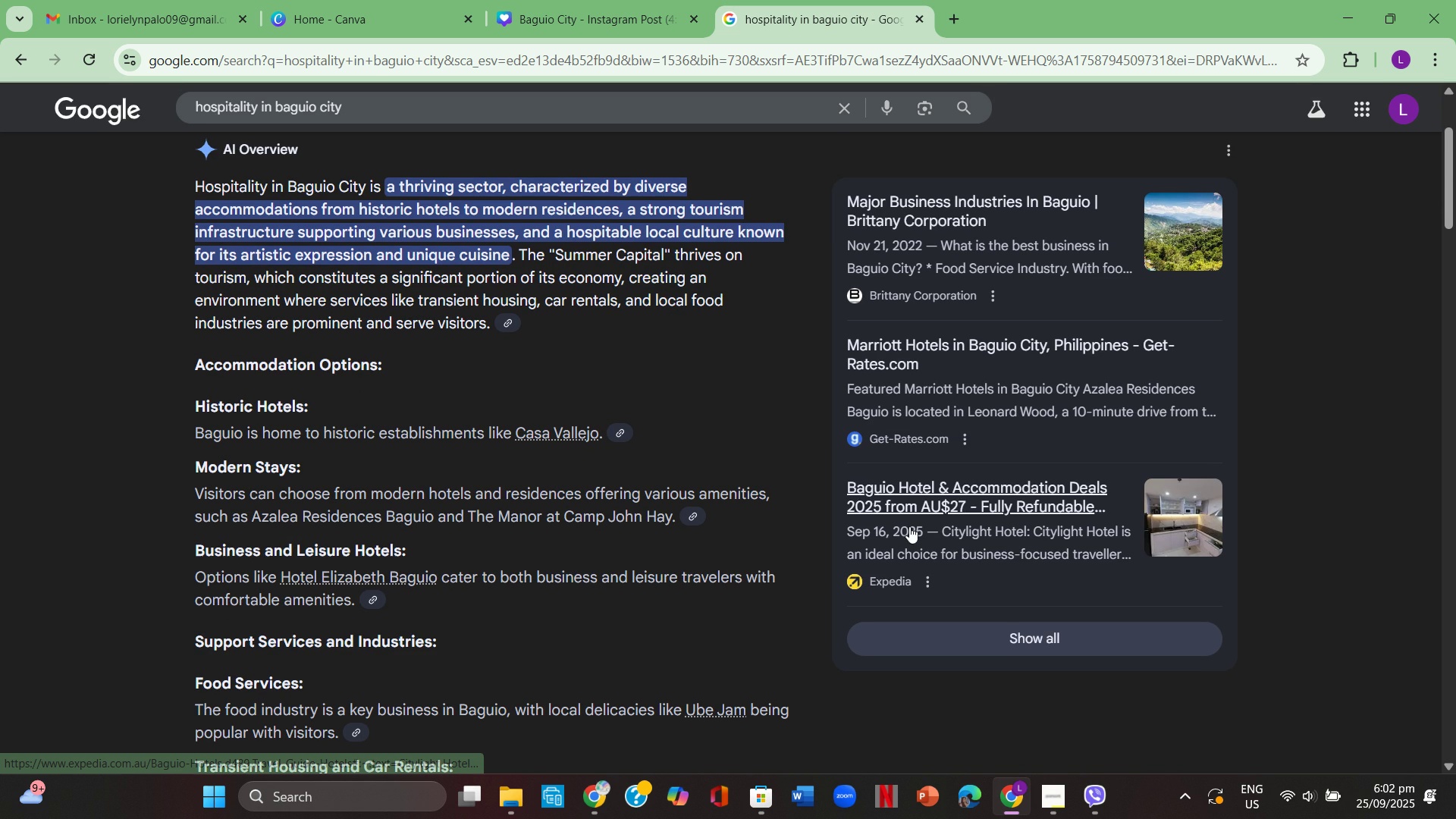 
scroll: coordinate [700, 490], scroll_direction: down, amount: 9.0
 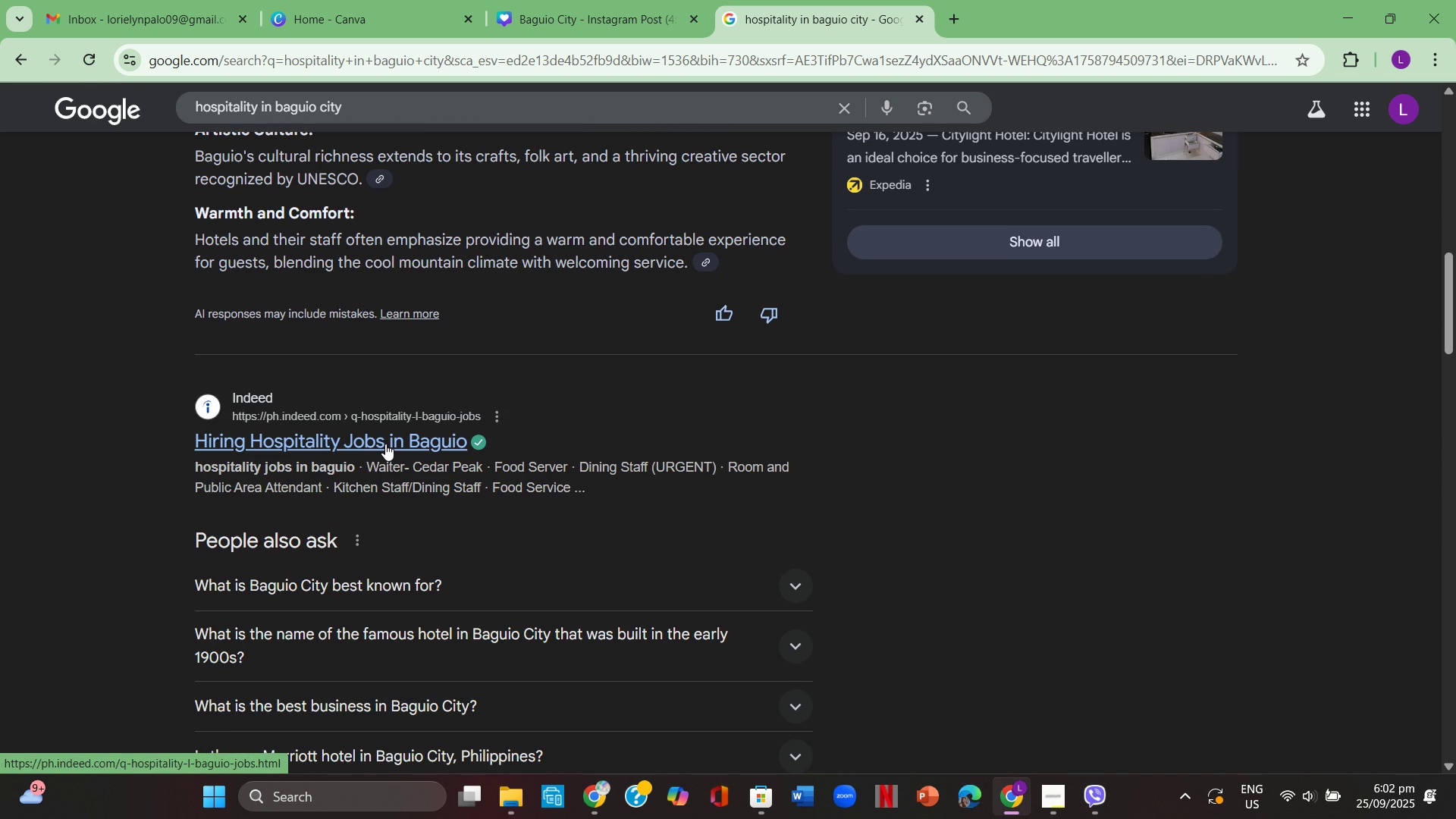 
left_click([385, 444])
 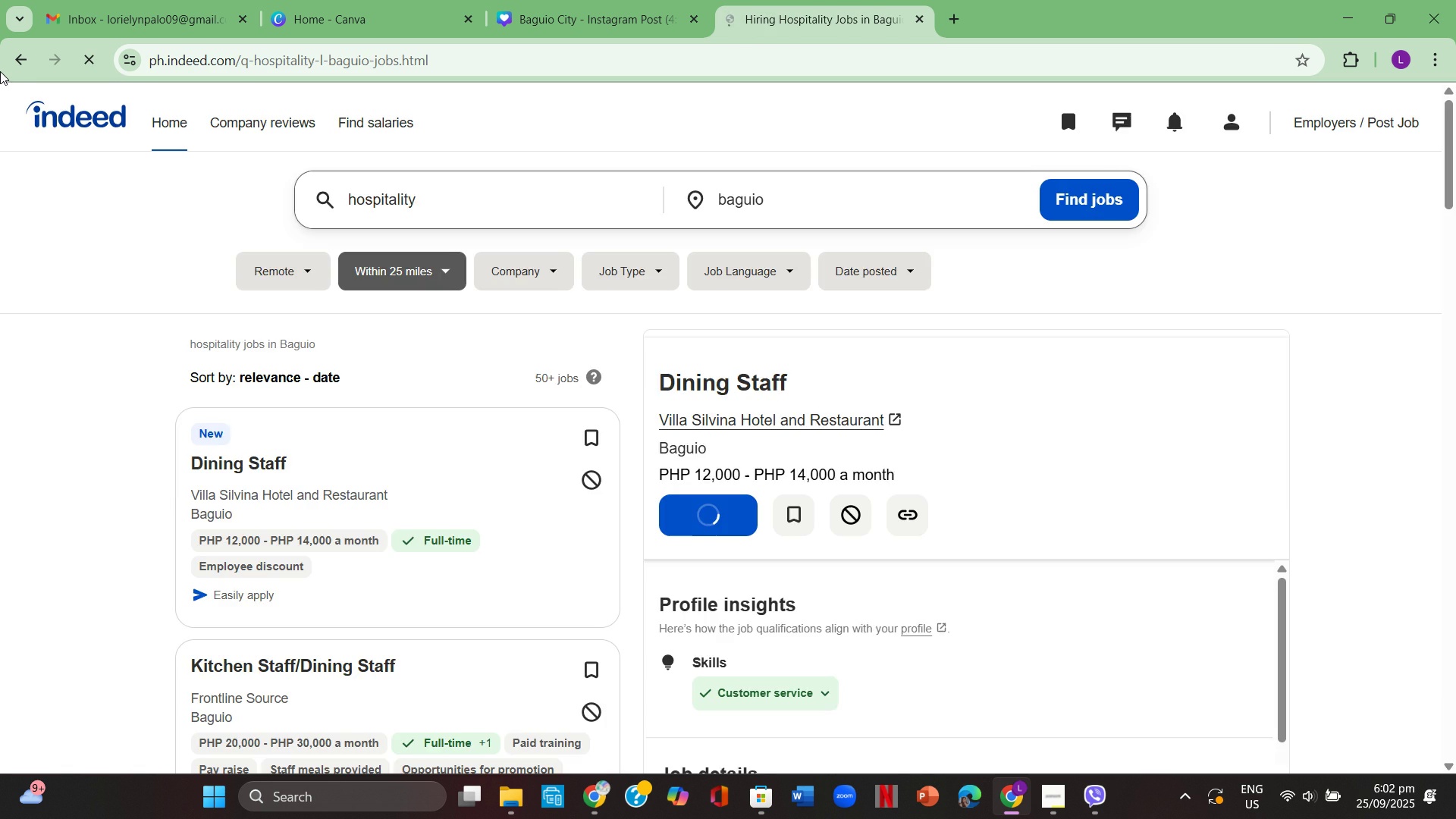 
left_click([0, 71])
 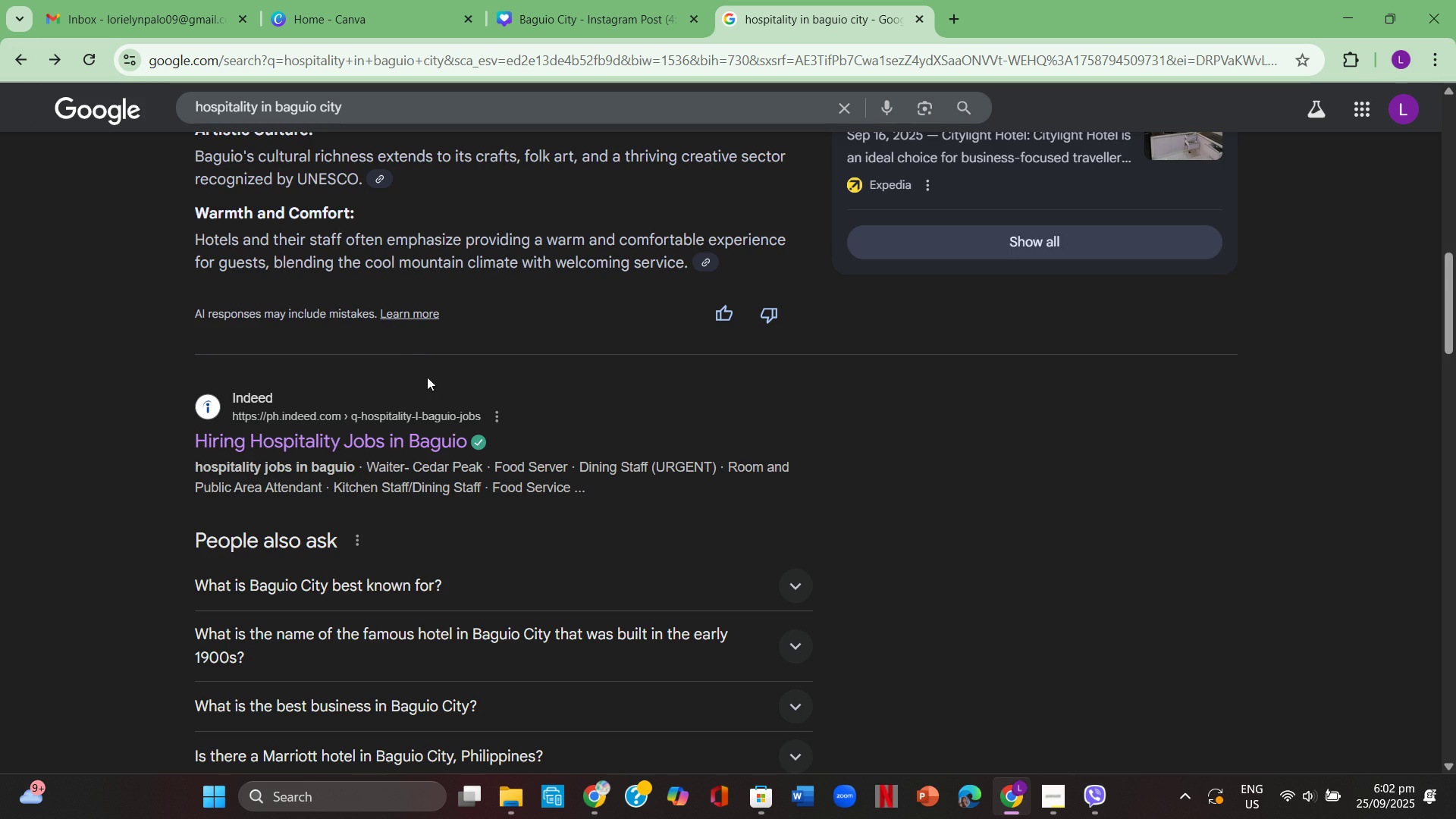 
scroll: coordinate [464, 425], scroll_direction: down, amount: 3.0
 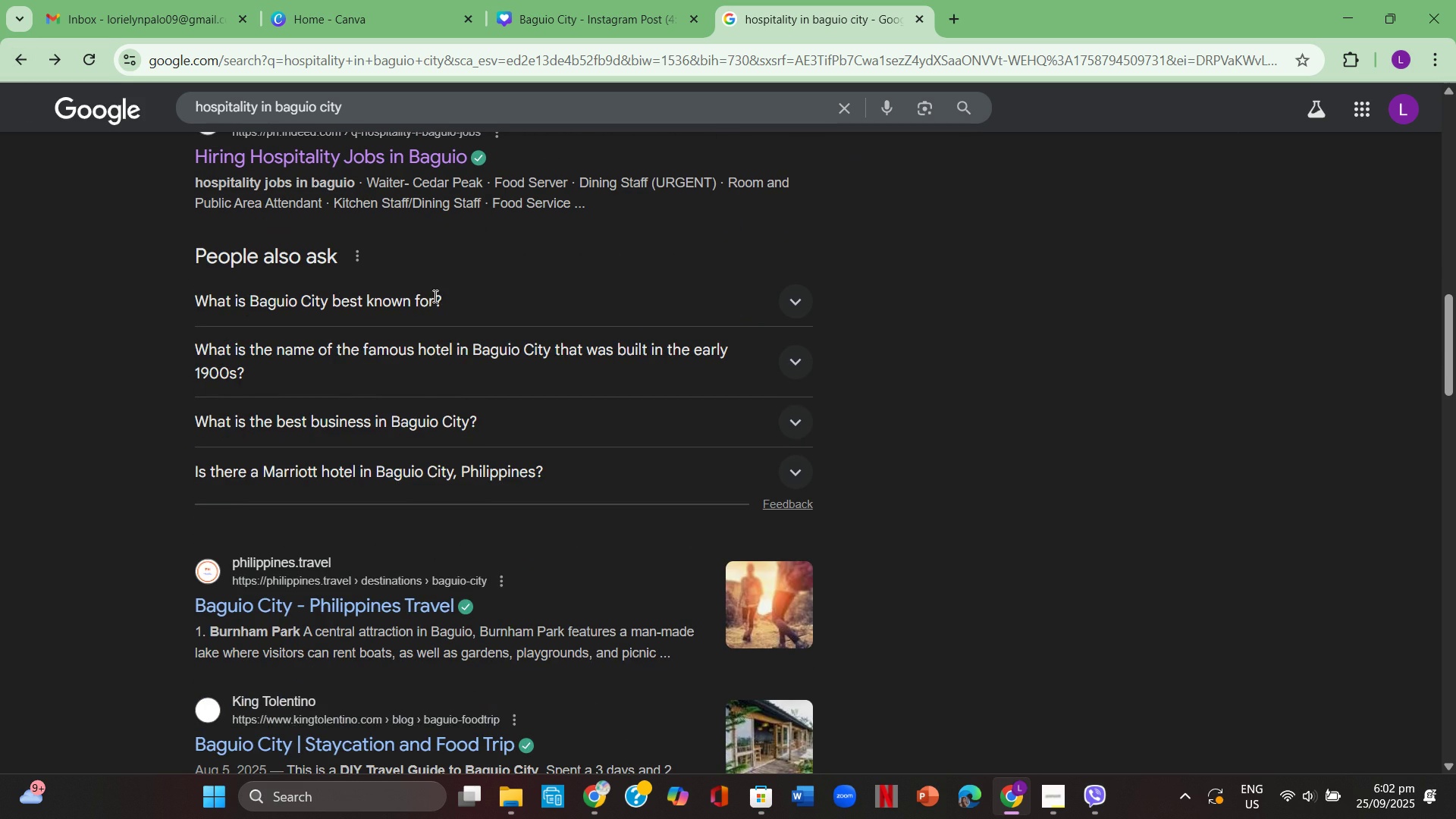 
left_click([434, 296])
 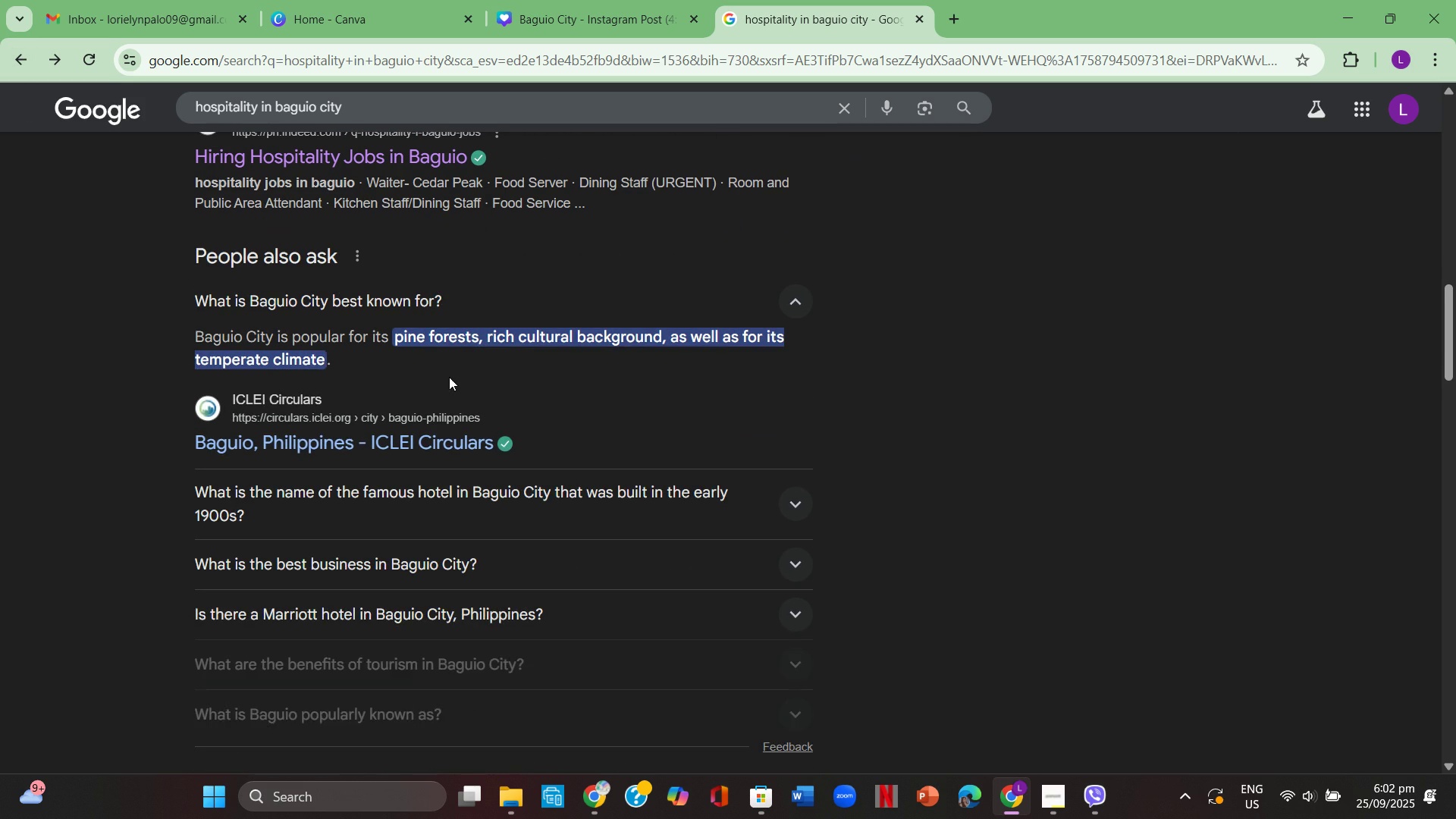 
scroll: coordinate [458, 387], scroll_direction: down, amount: 2.0
 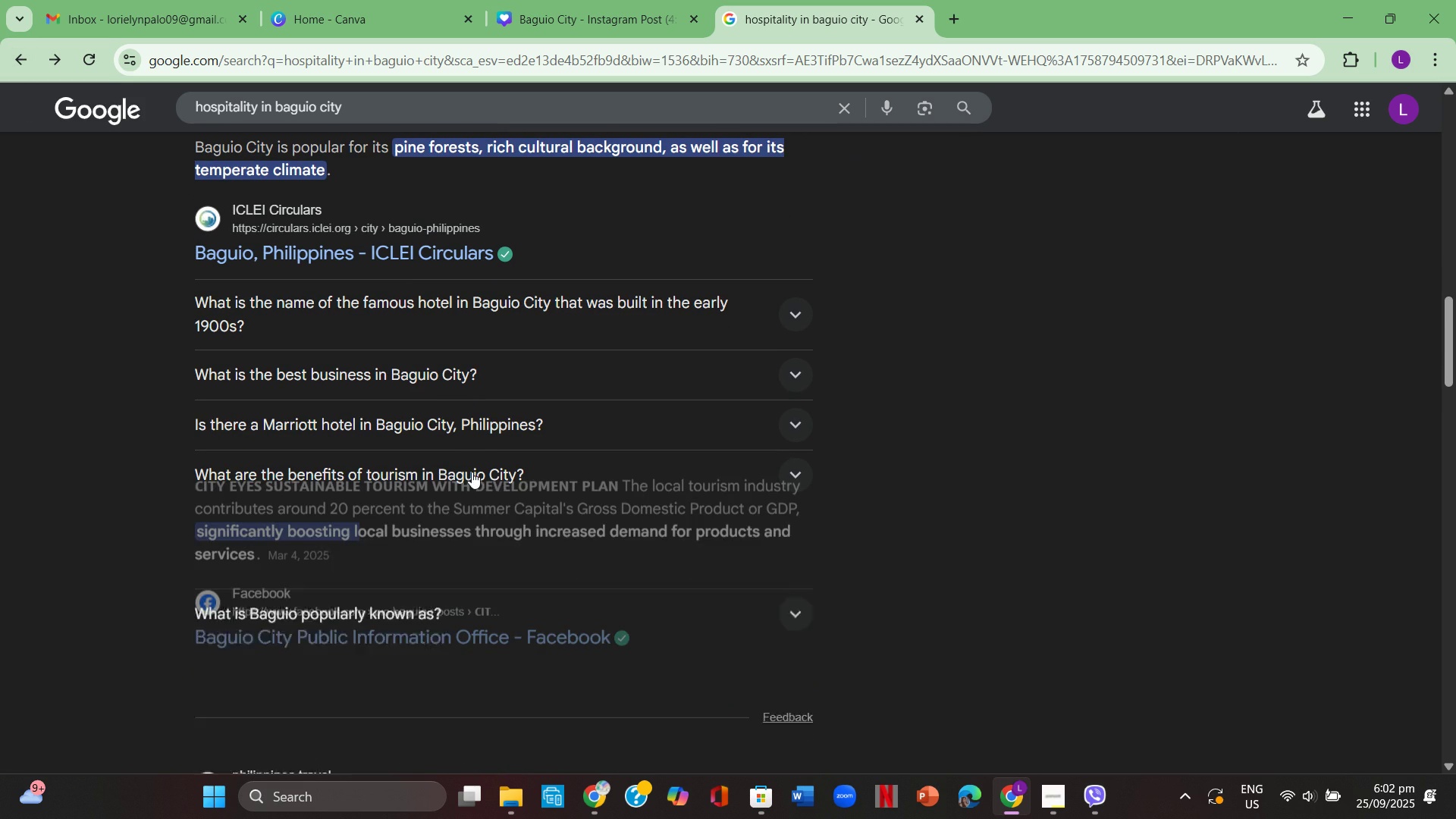 
mouse_move([495, 437])
 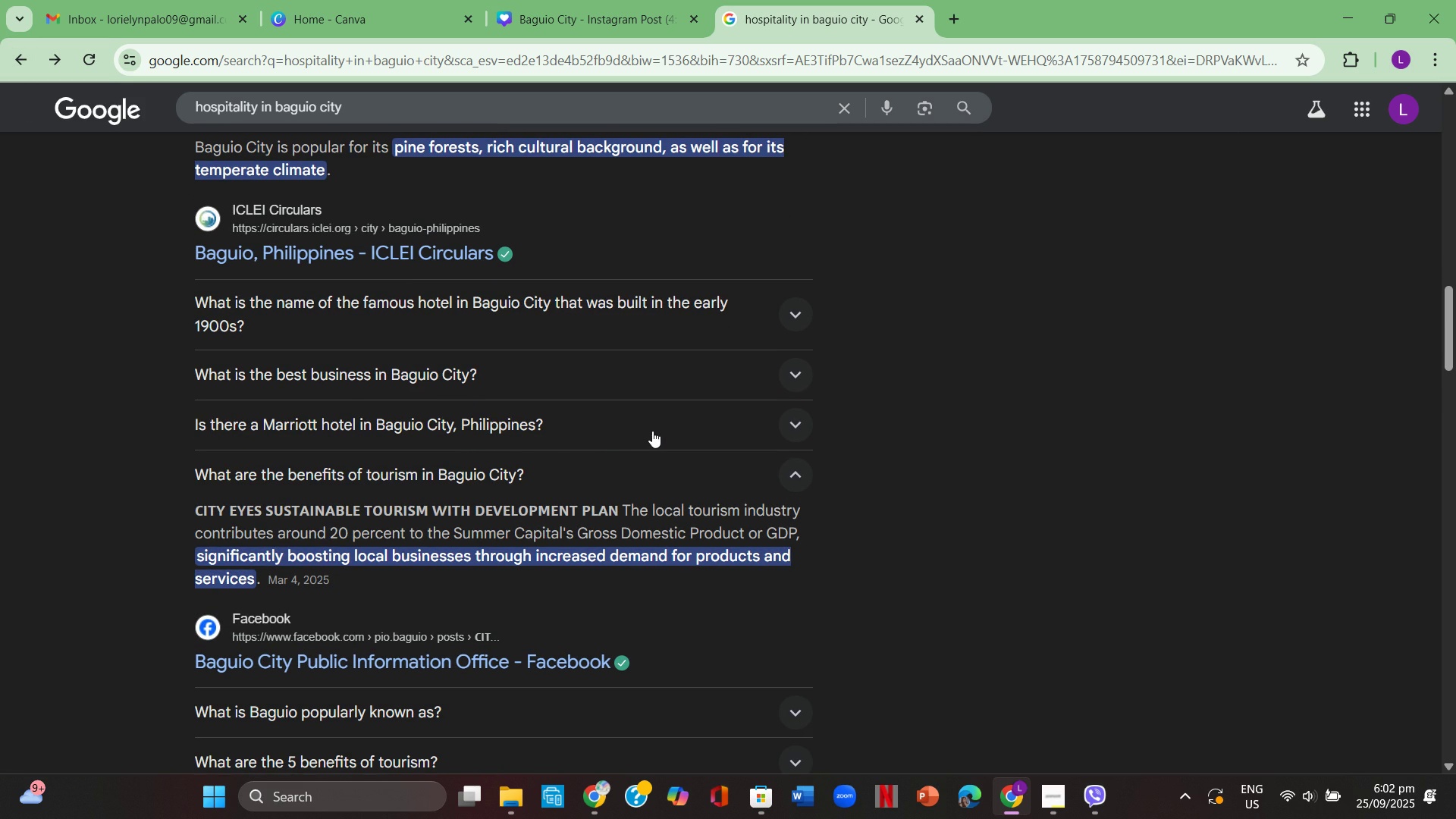 
scroll: coordinate [657, 431], scroll_direction: down, amount: 2.0
 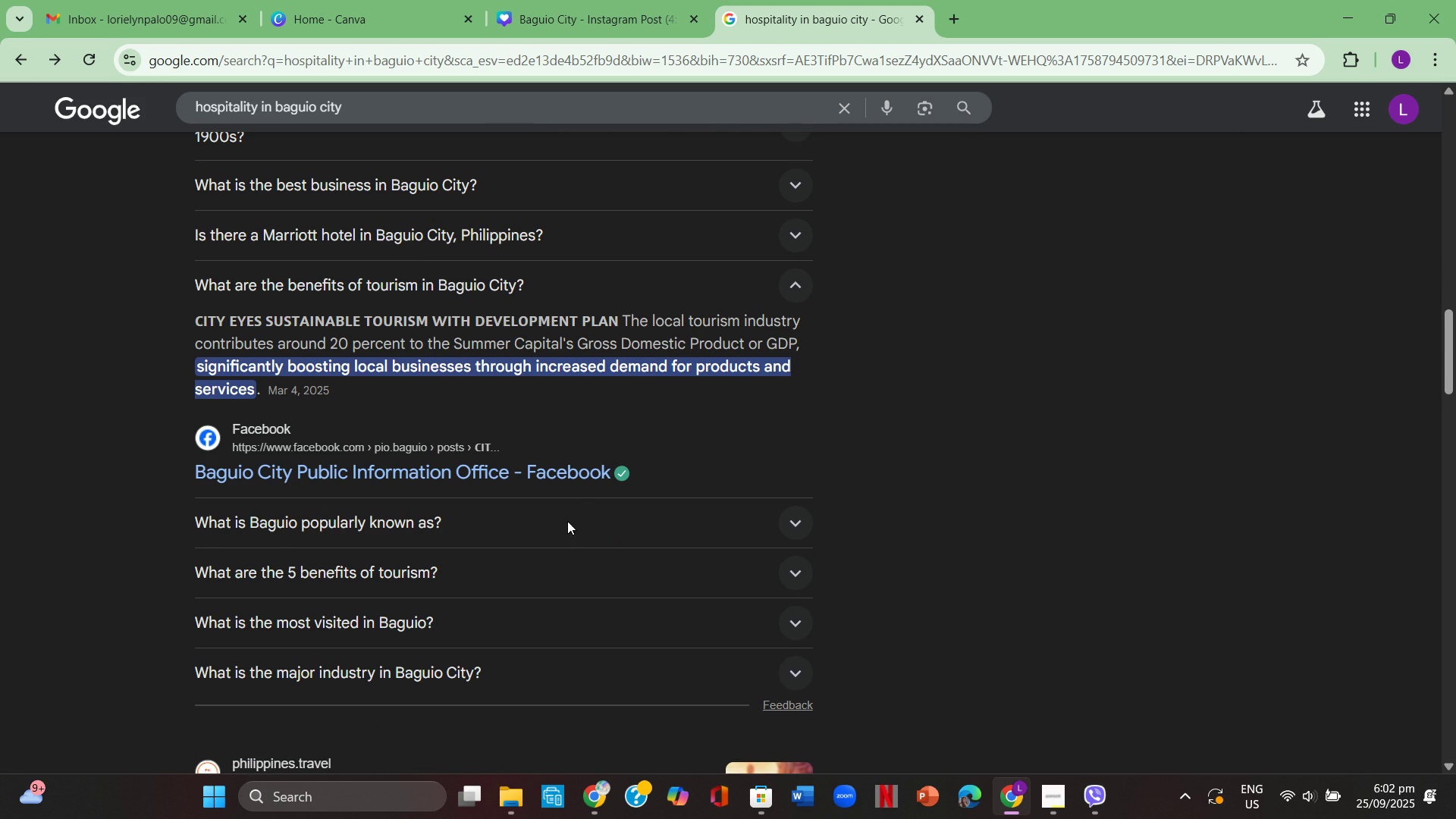 
left_click([567, 521])
 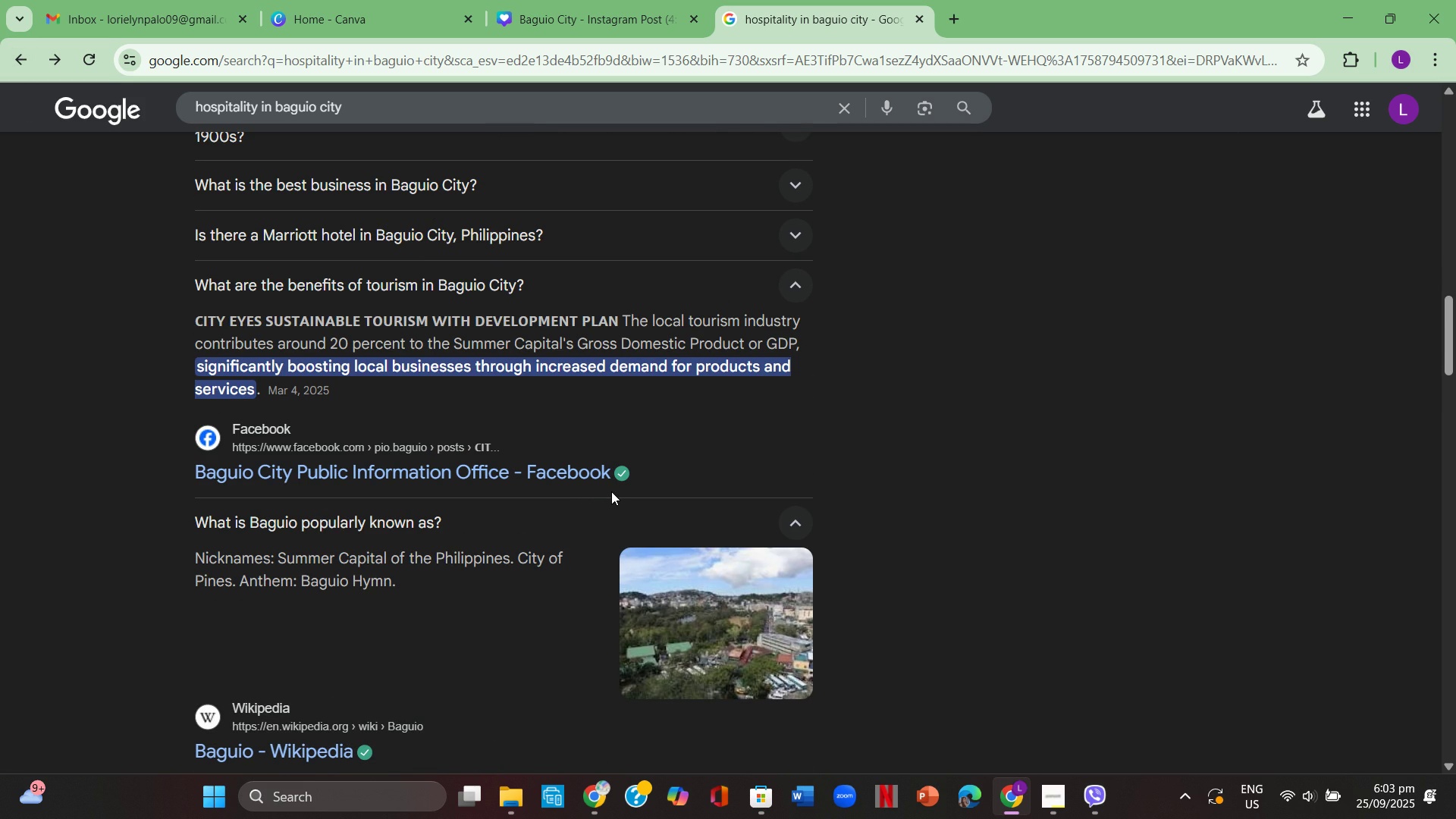 
scroll: coordinate [634, 469], scroll_direction: up, amount: 18.0
 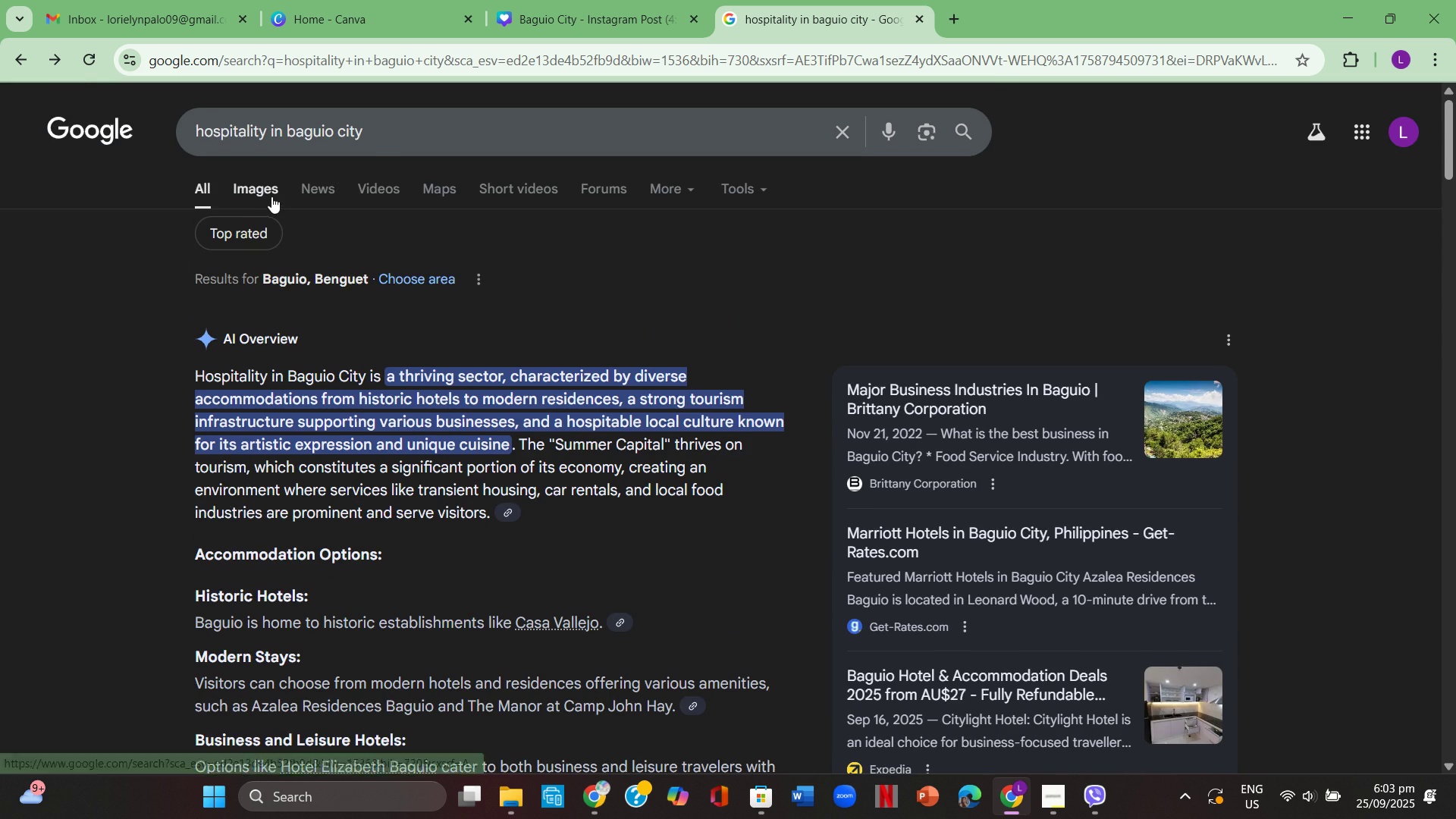 
left_click([271, 196])
 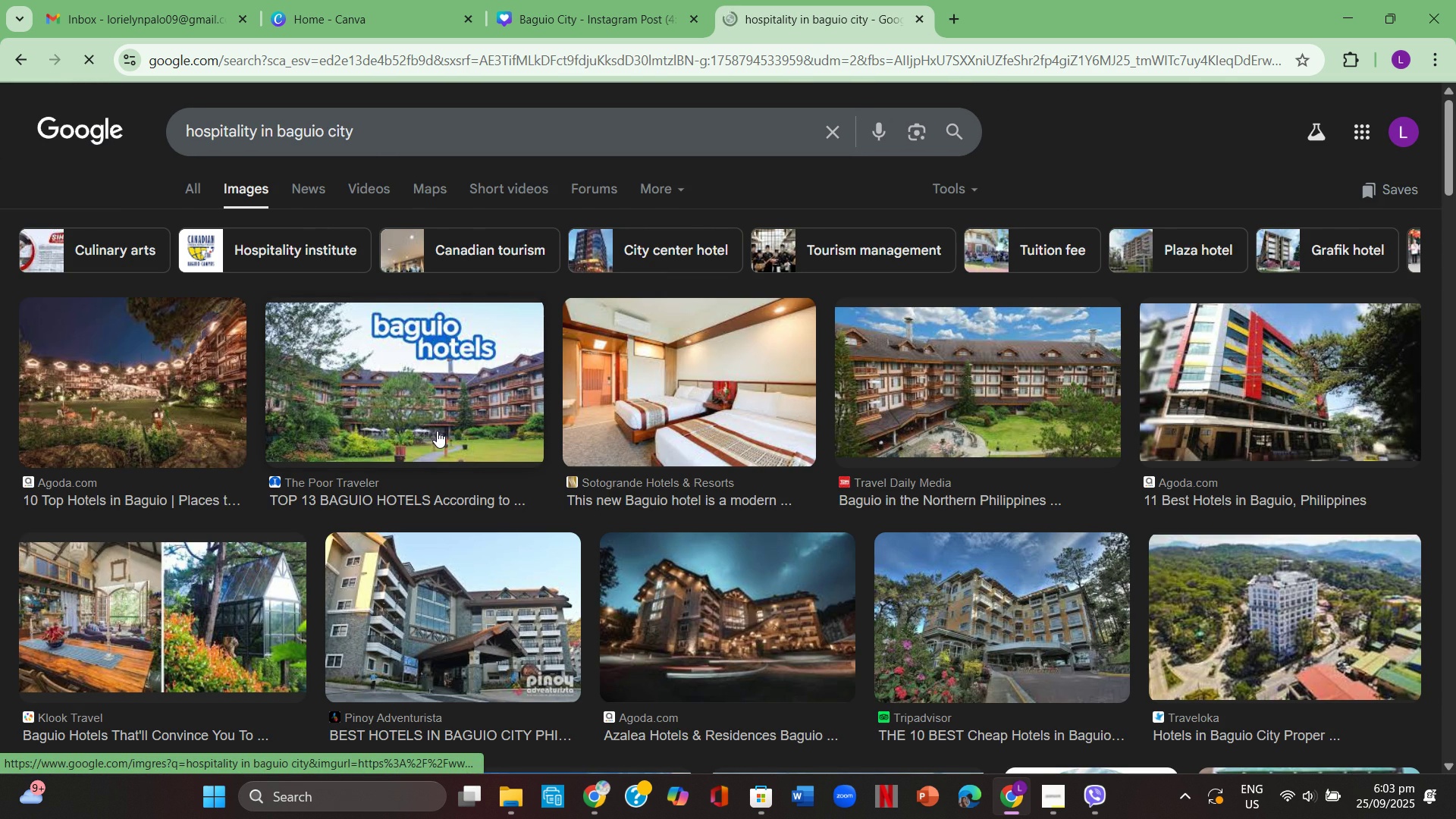 
scroll: coordinate [487, 423], scroll_direction: down, amount: 7.0
 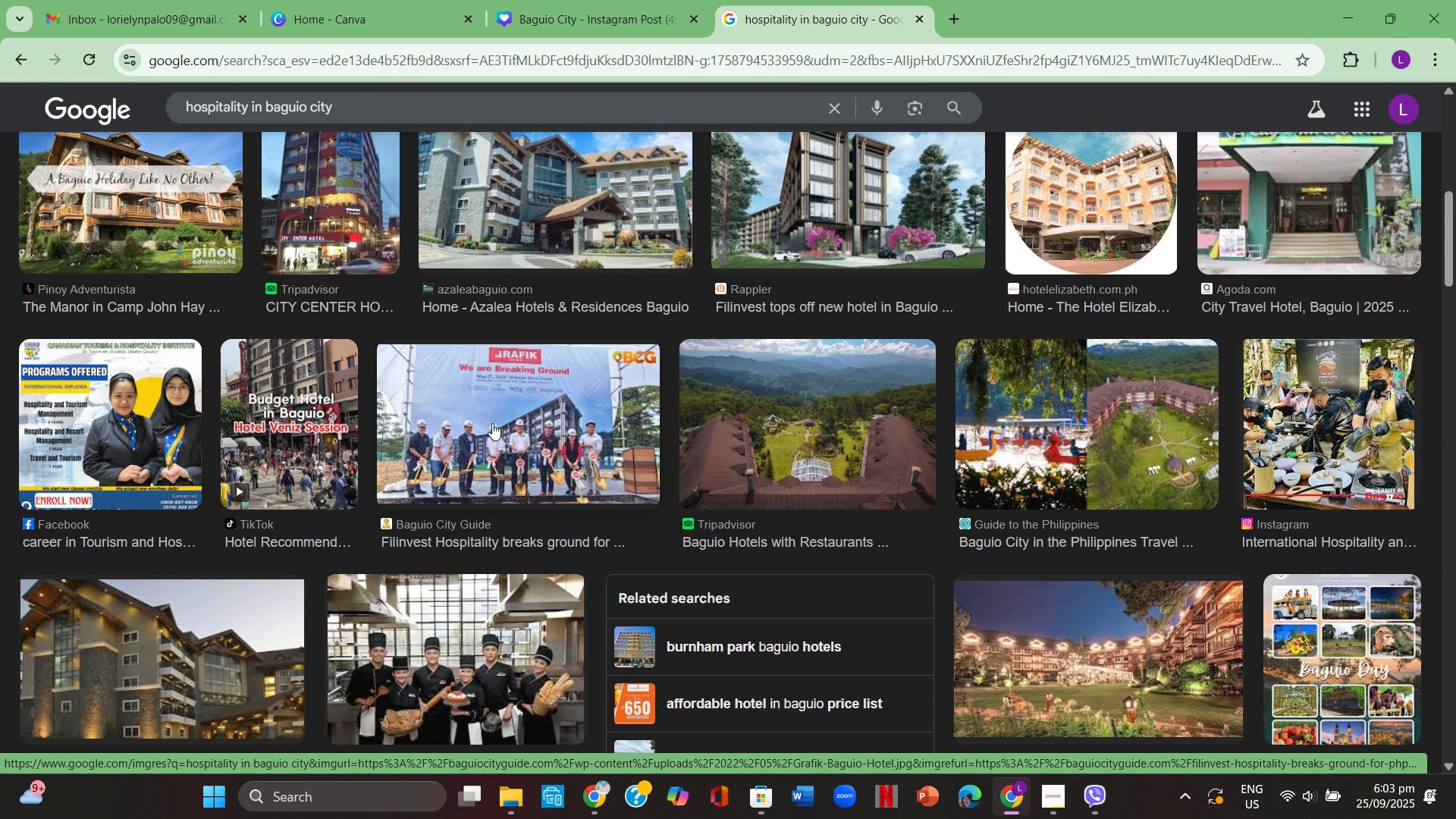 
scroll: coordinate [477, 402], scroll_direction: up, amount: 6.0
 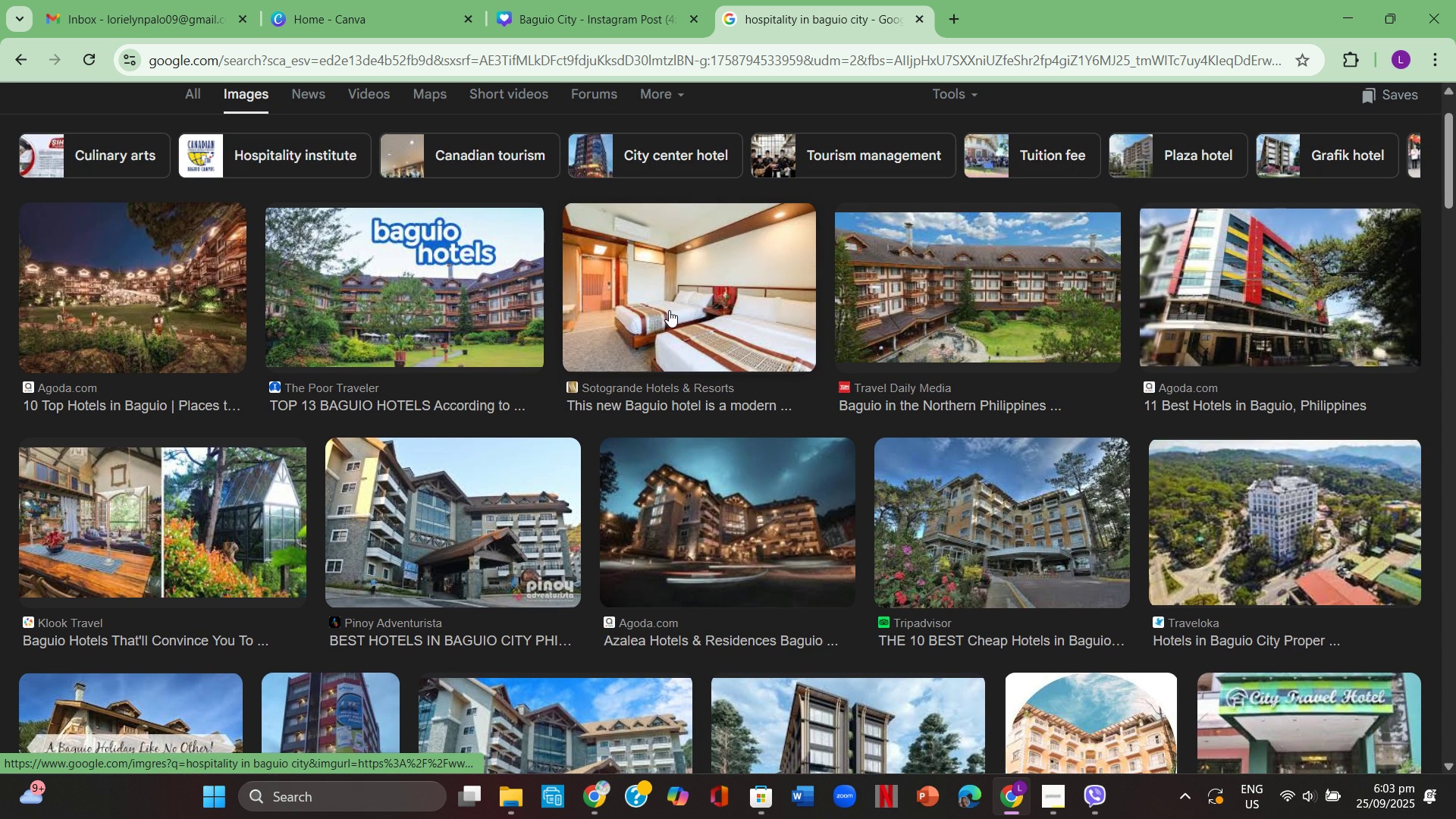 
right_click([669, 308])
 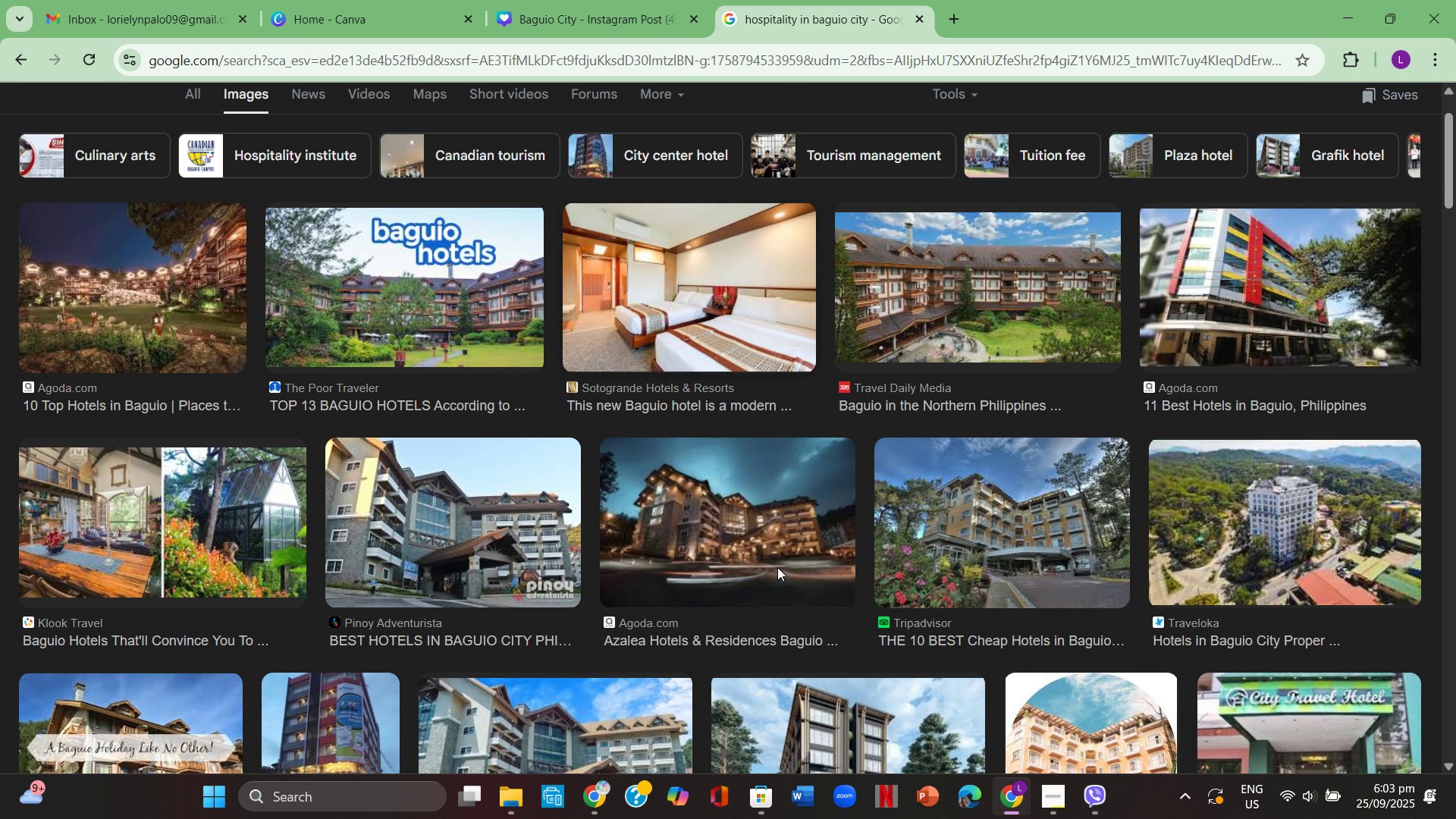 
left_click([775, 566])
 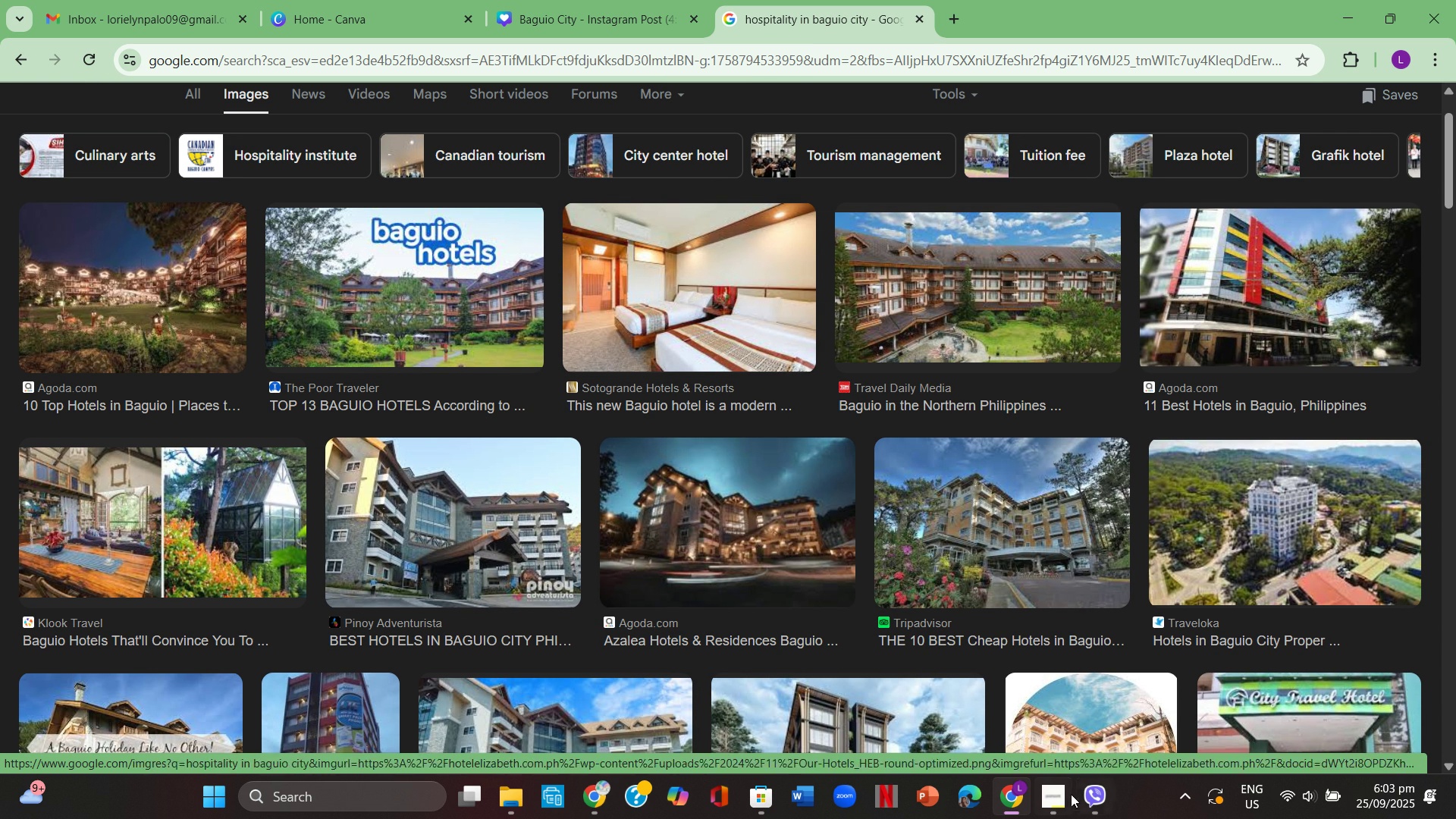 
wait(18.6)
 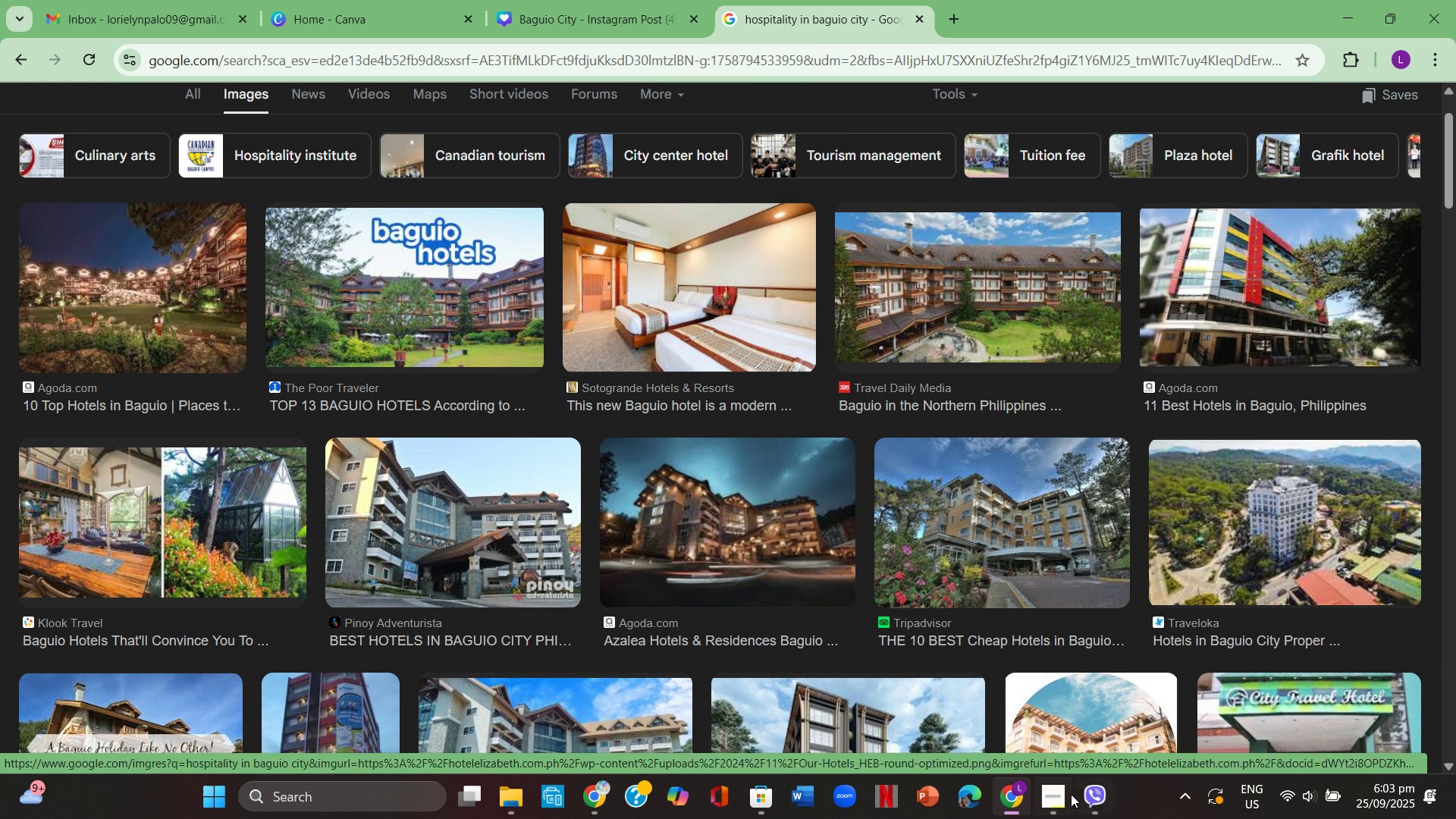 
left_click([543, 283])
 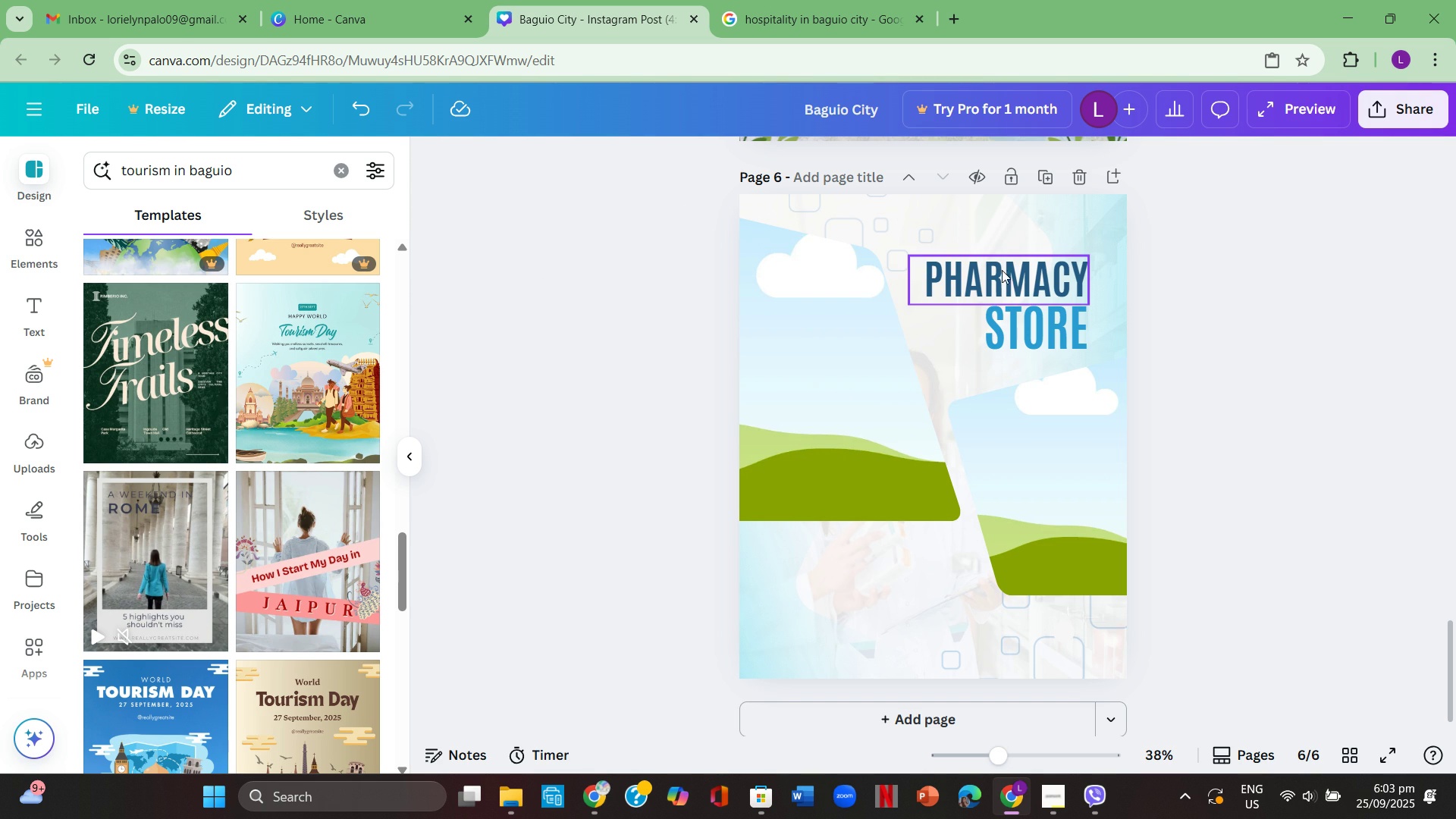 
left_click([999, 262])
 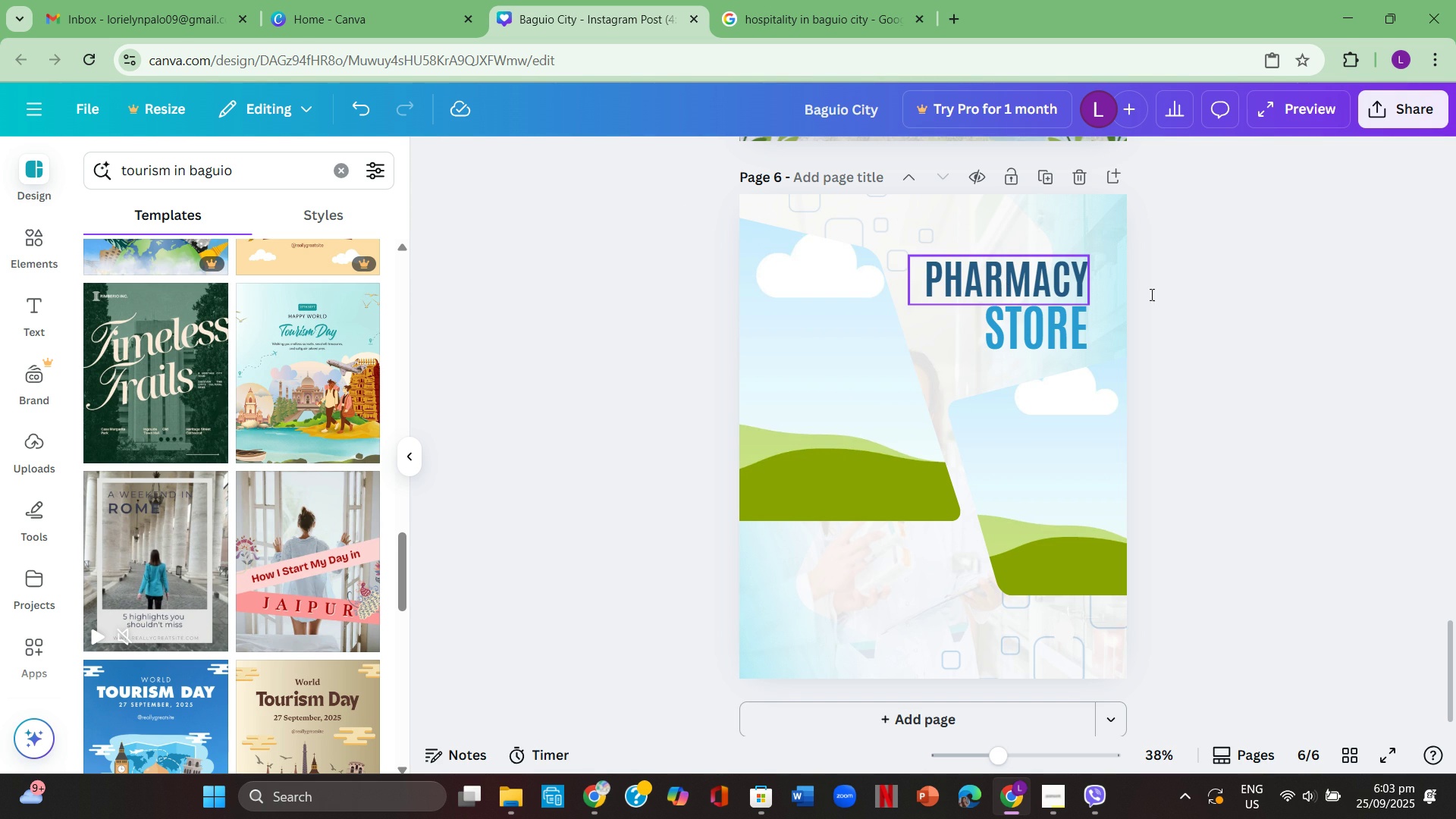 
left_click([1235, 297])
 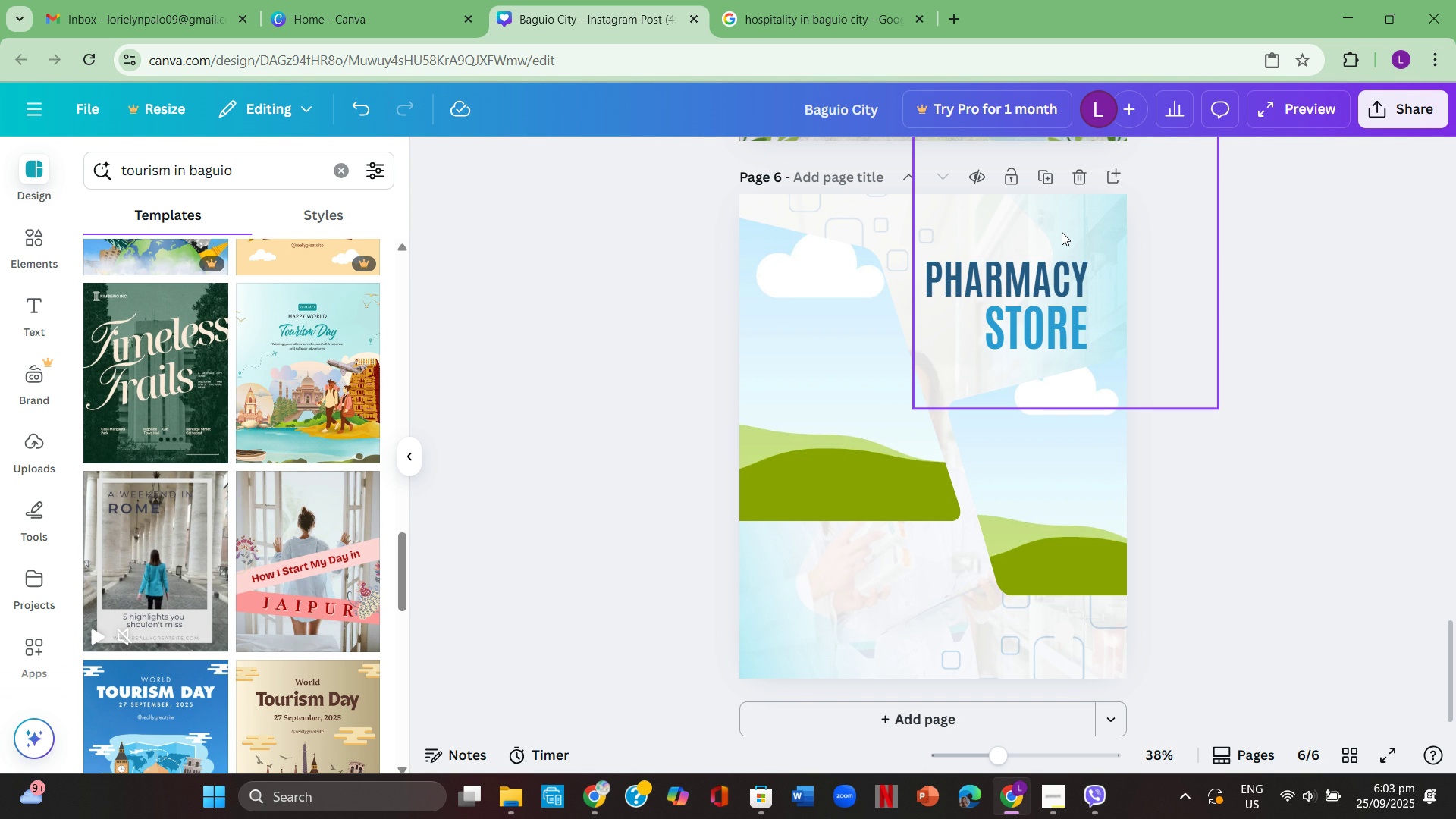 
wait(10.81)
 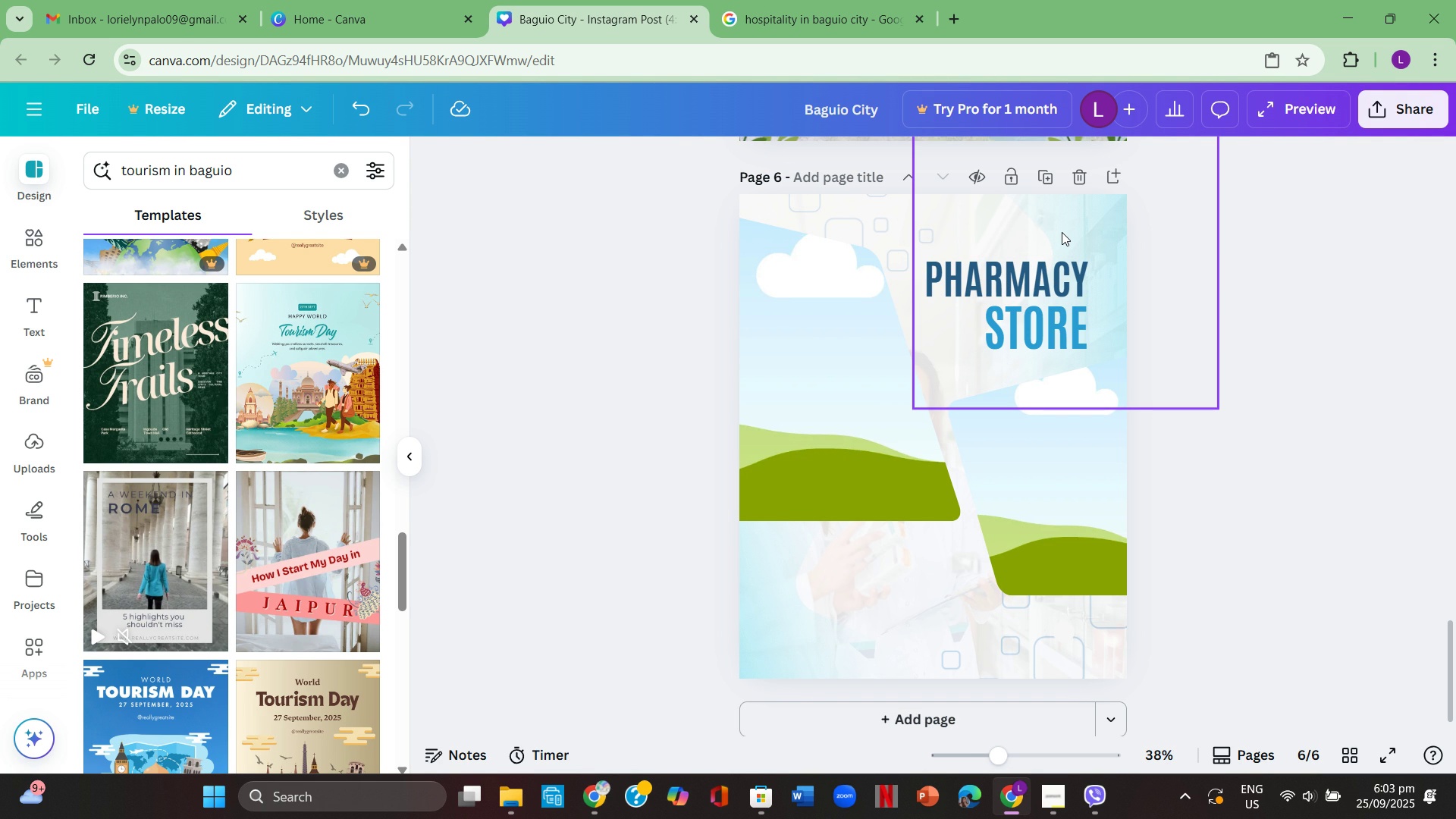 
key(Backspace)
 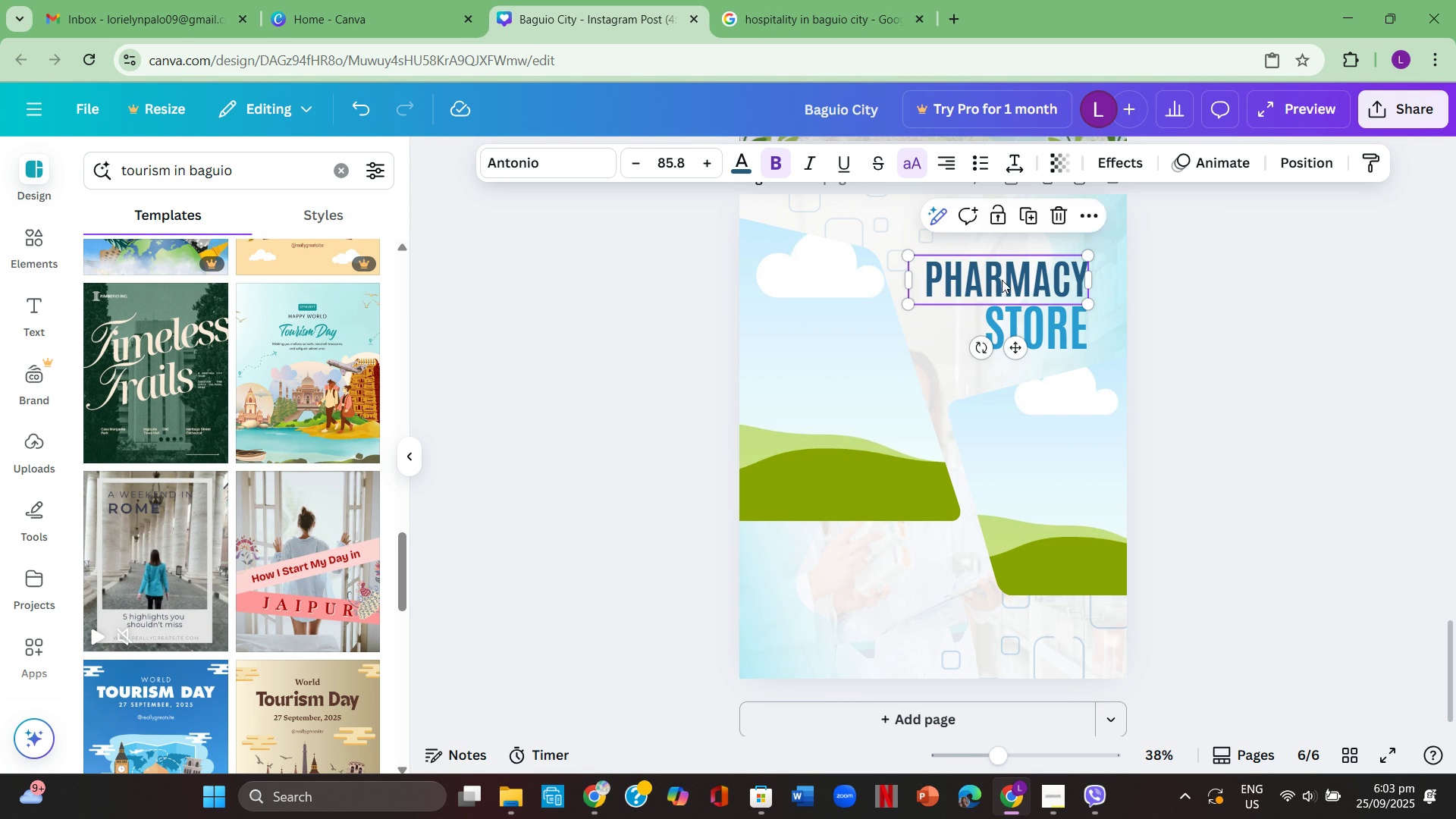 
double_click([1002, 280])
 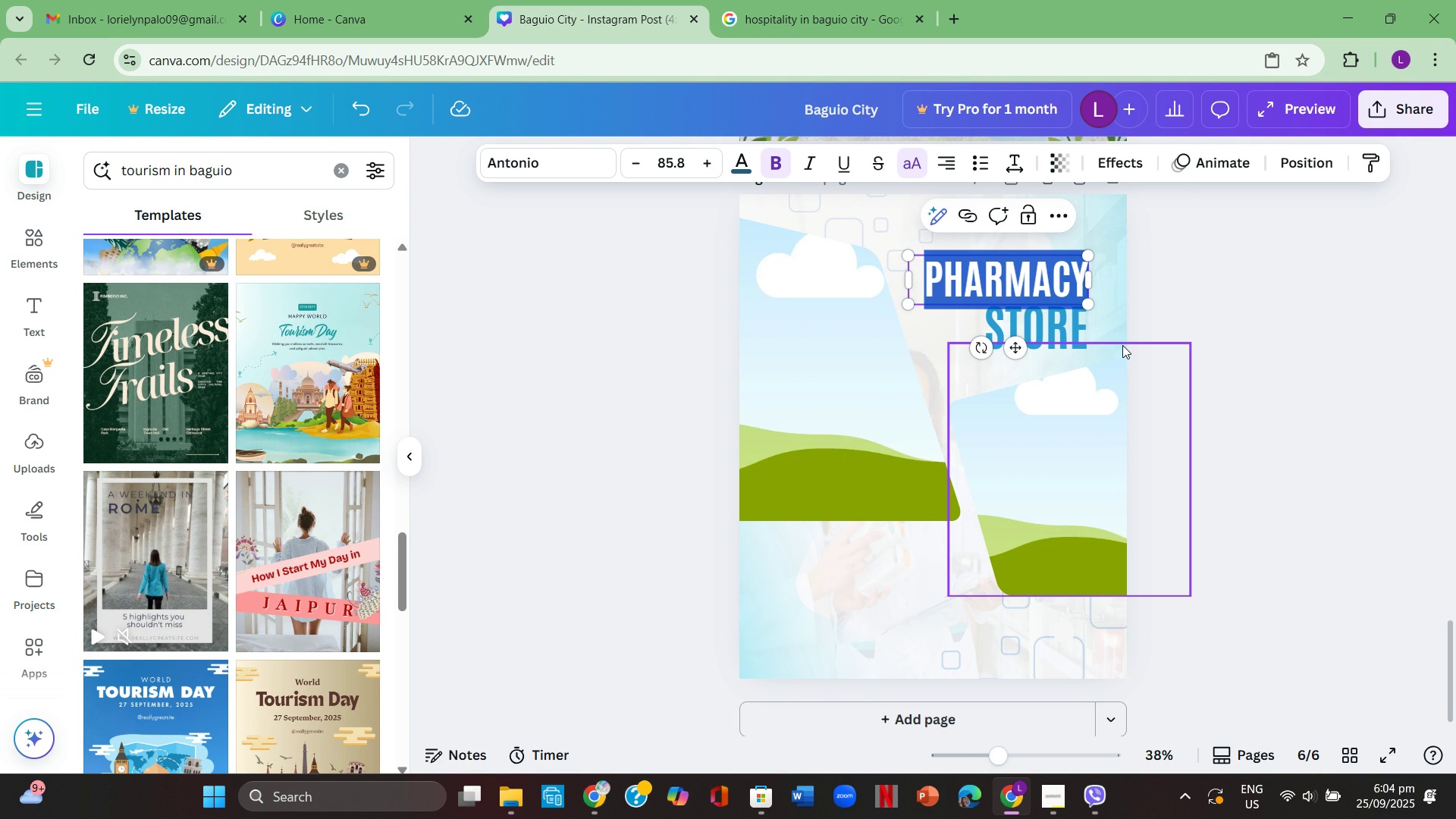 
key(Backspace)
type(Hospitality)